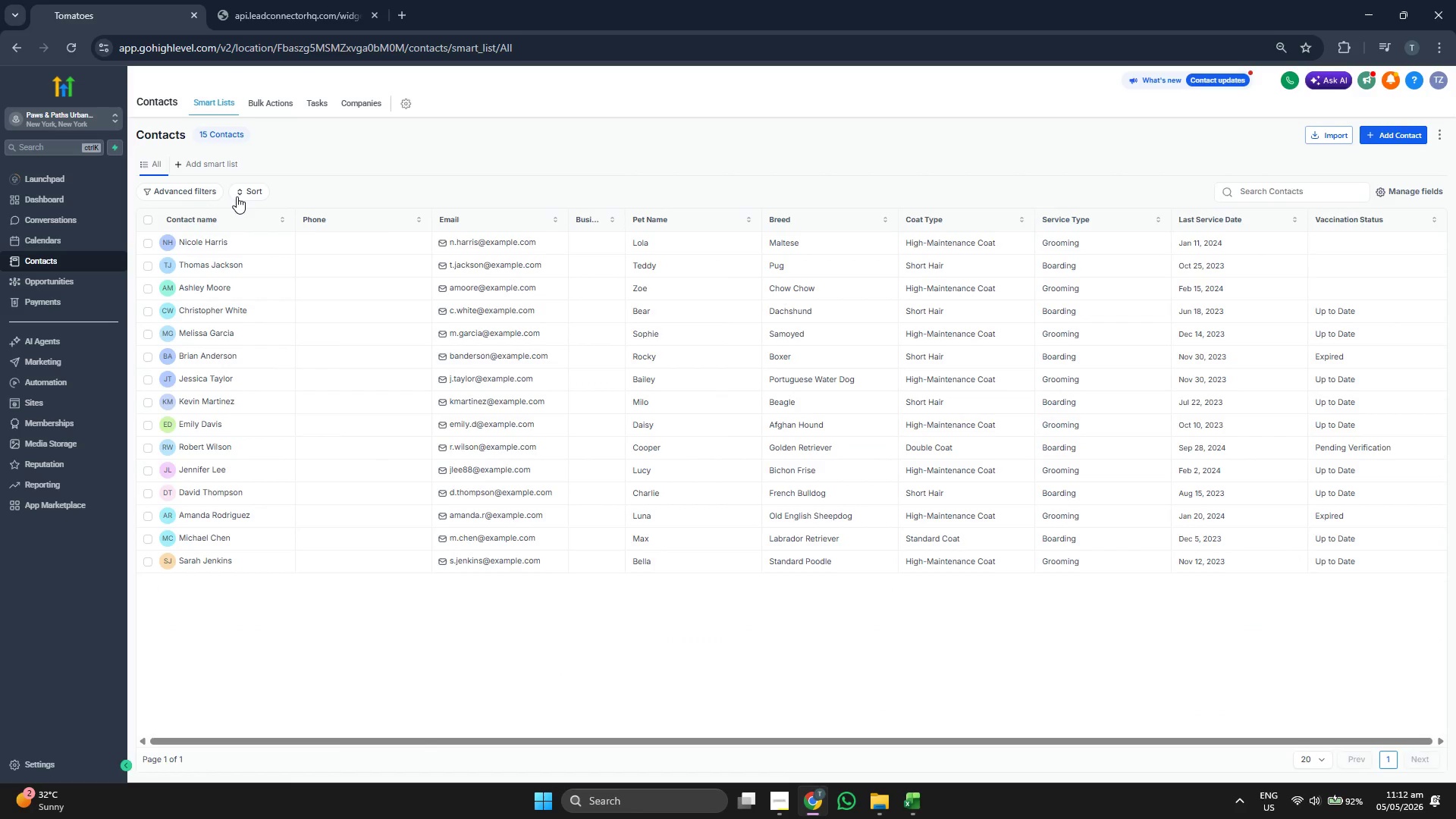 
left_click([216, 245])
 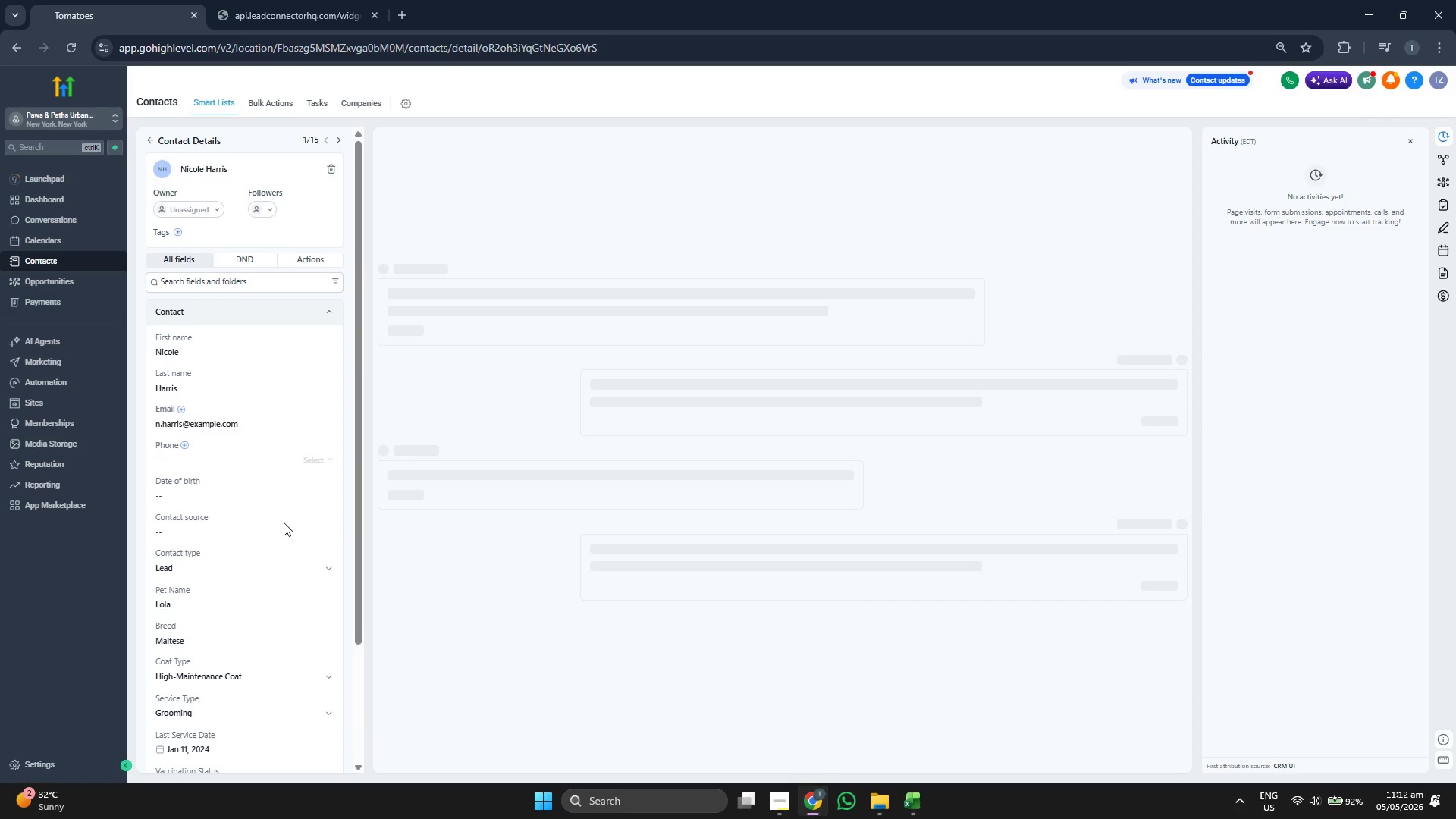 
scroll: coordinate [288, 546], scroll_direction: down, amount: 4.0
 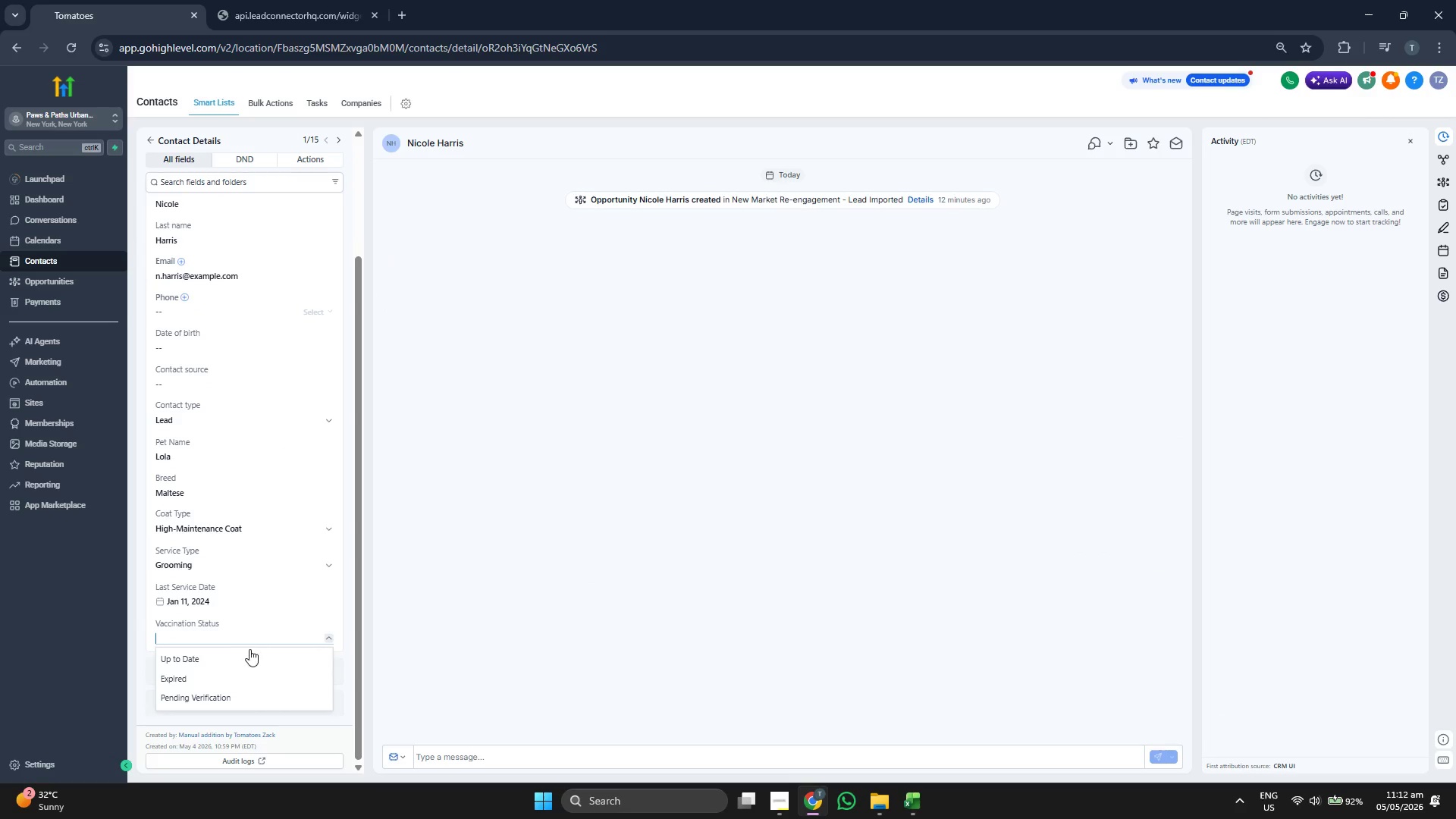 
left_click([243, 658])
 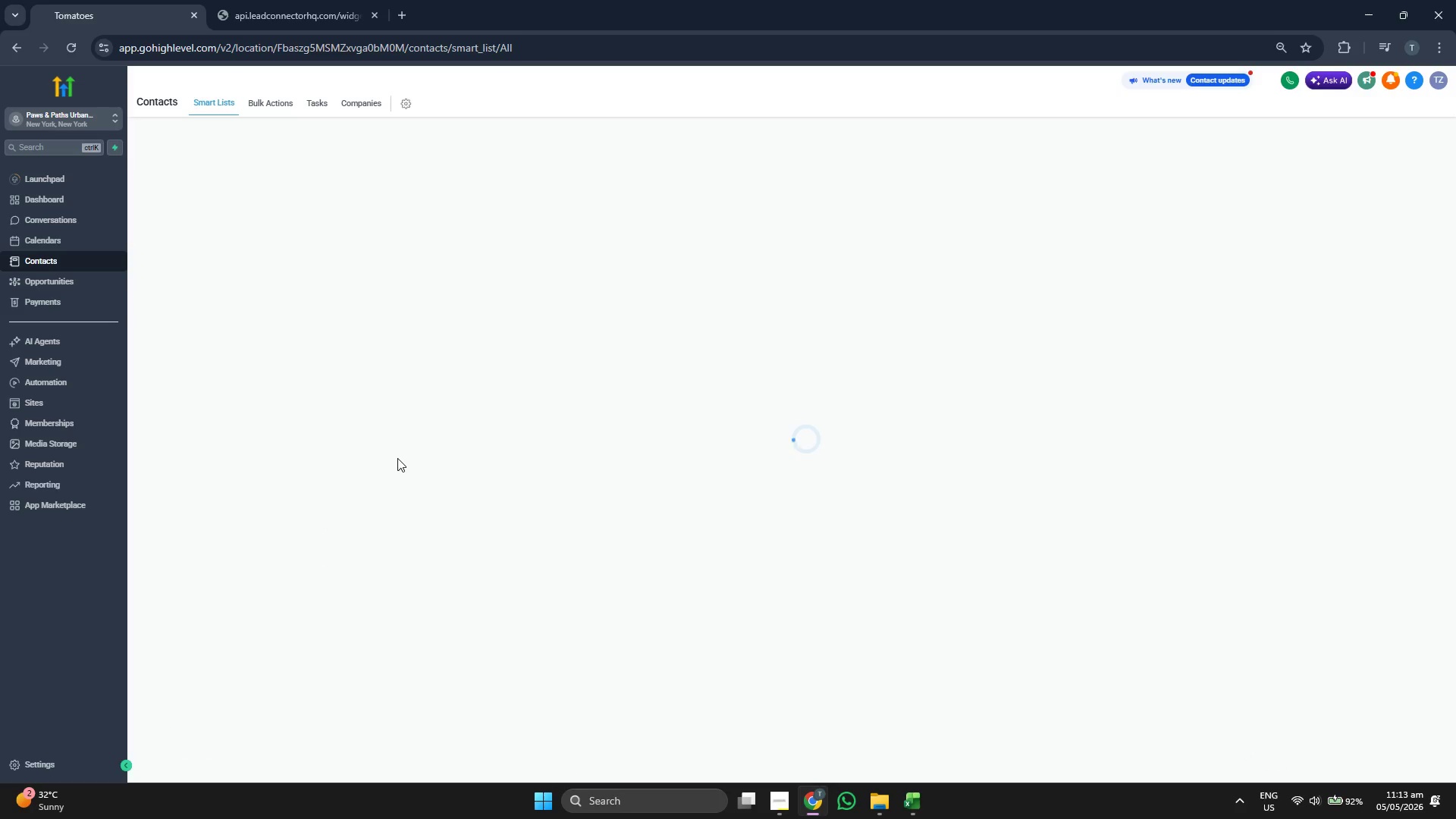 
wait(10.38)
 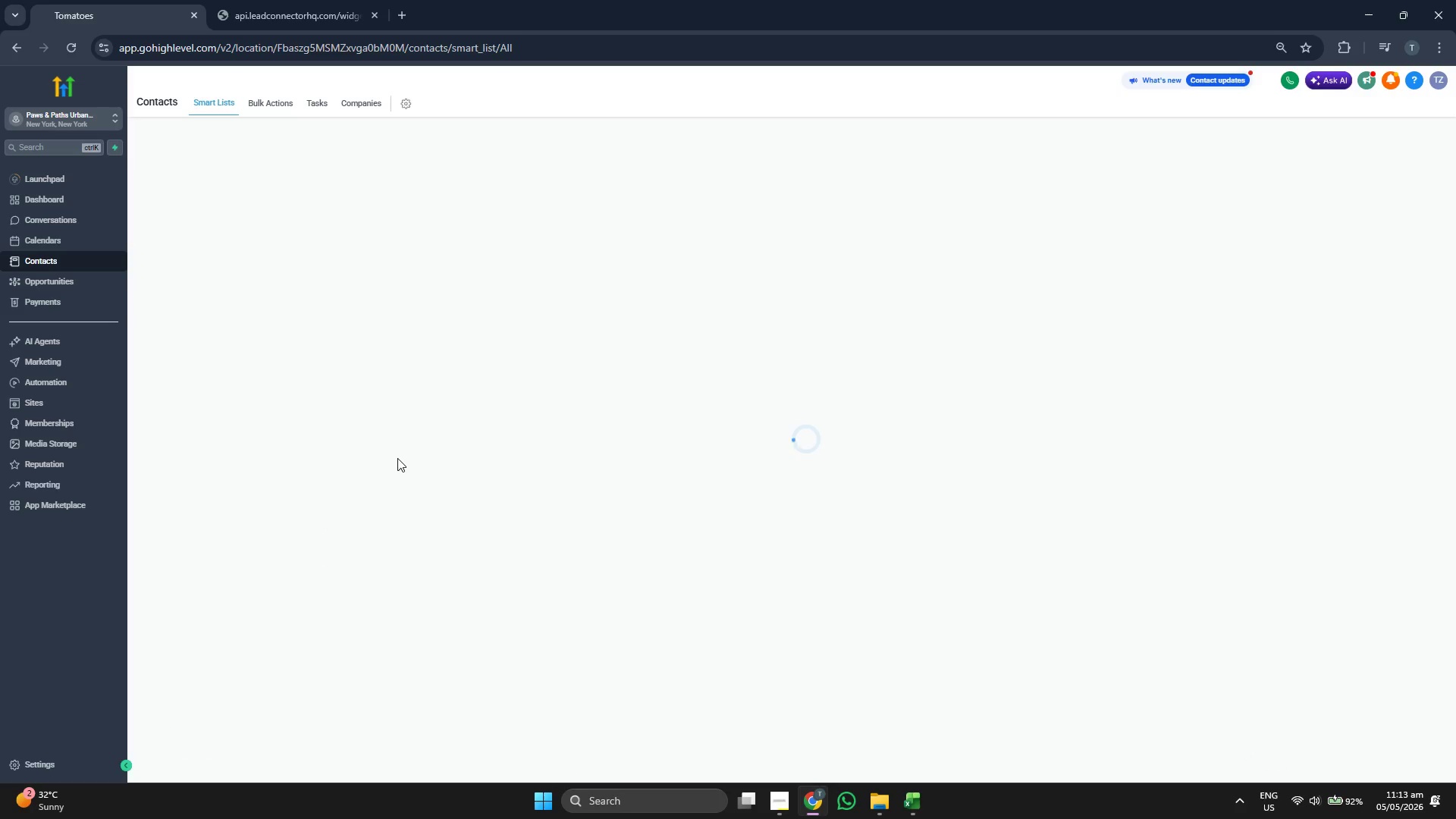 
left_click([209, 284])
 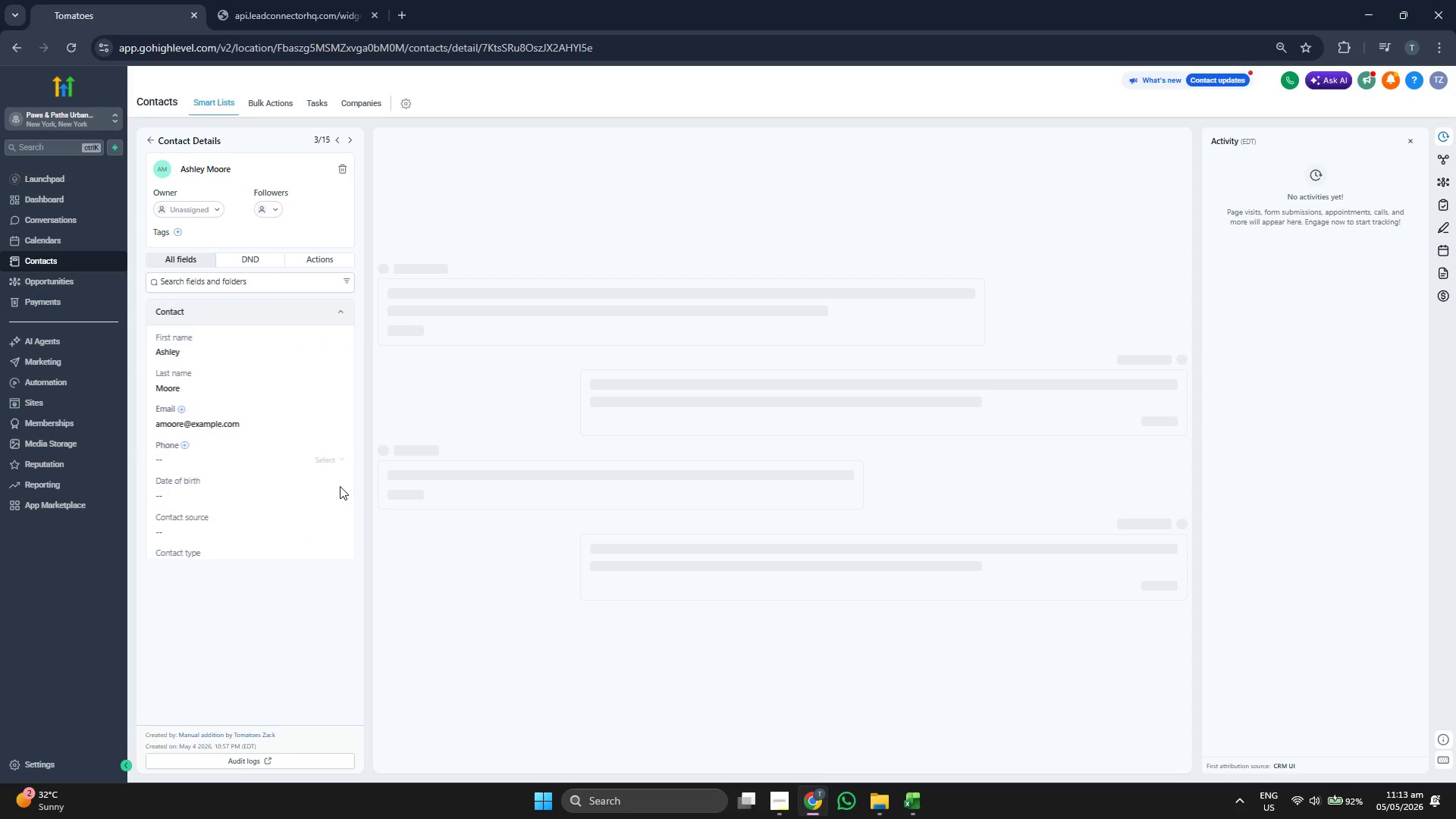 
scroll: coordinate [337, 450], scroll_direction: down, amount: 3.0
 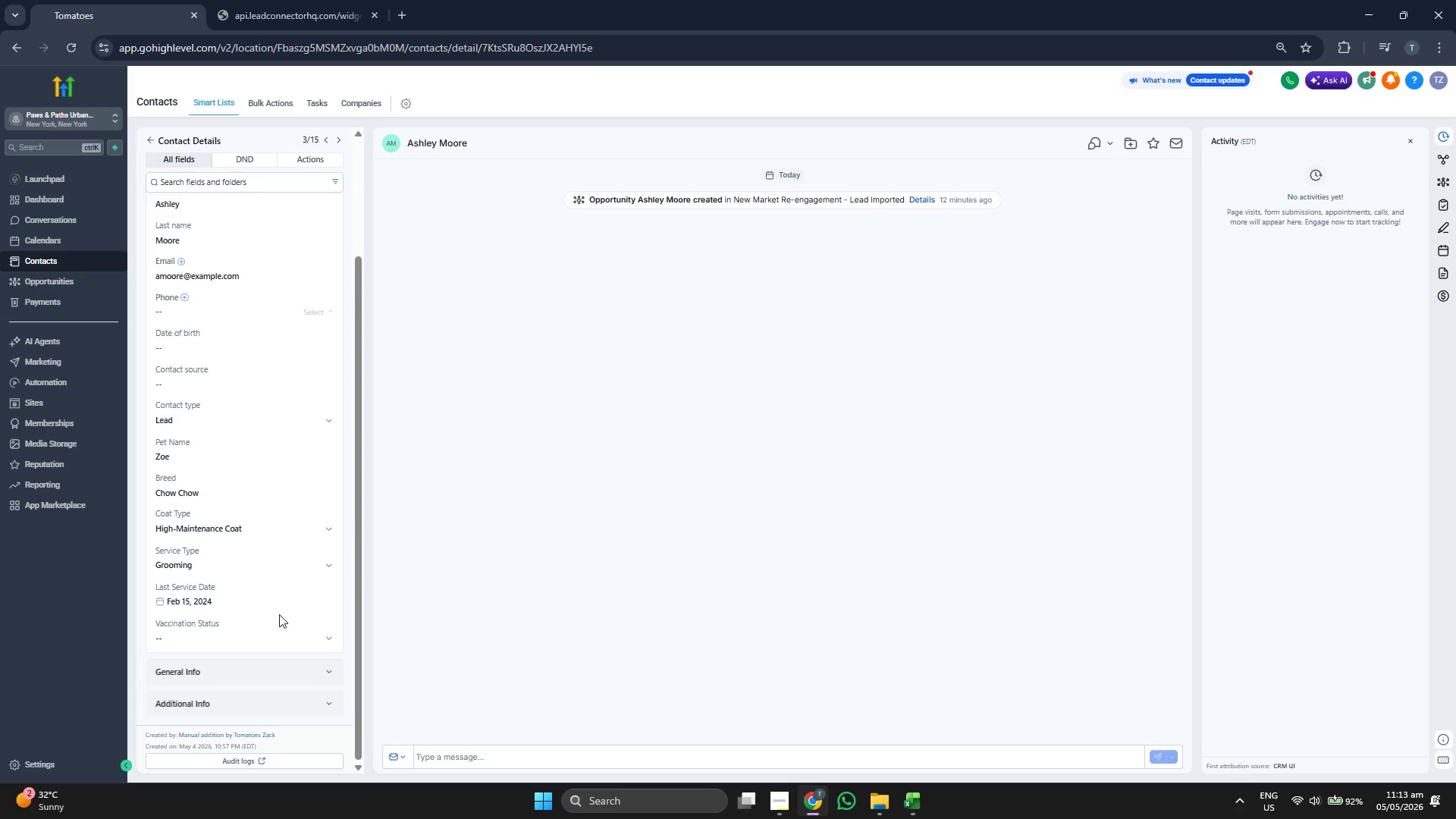 
left_click([272, 629])
 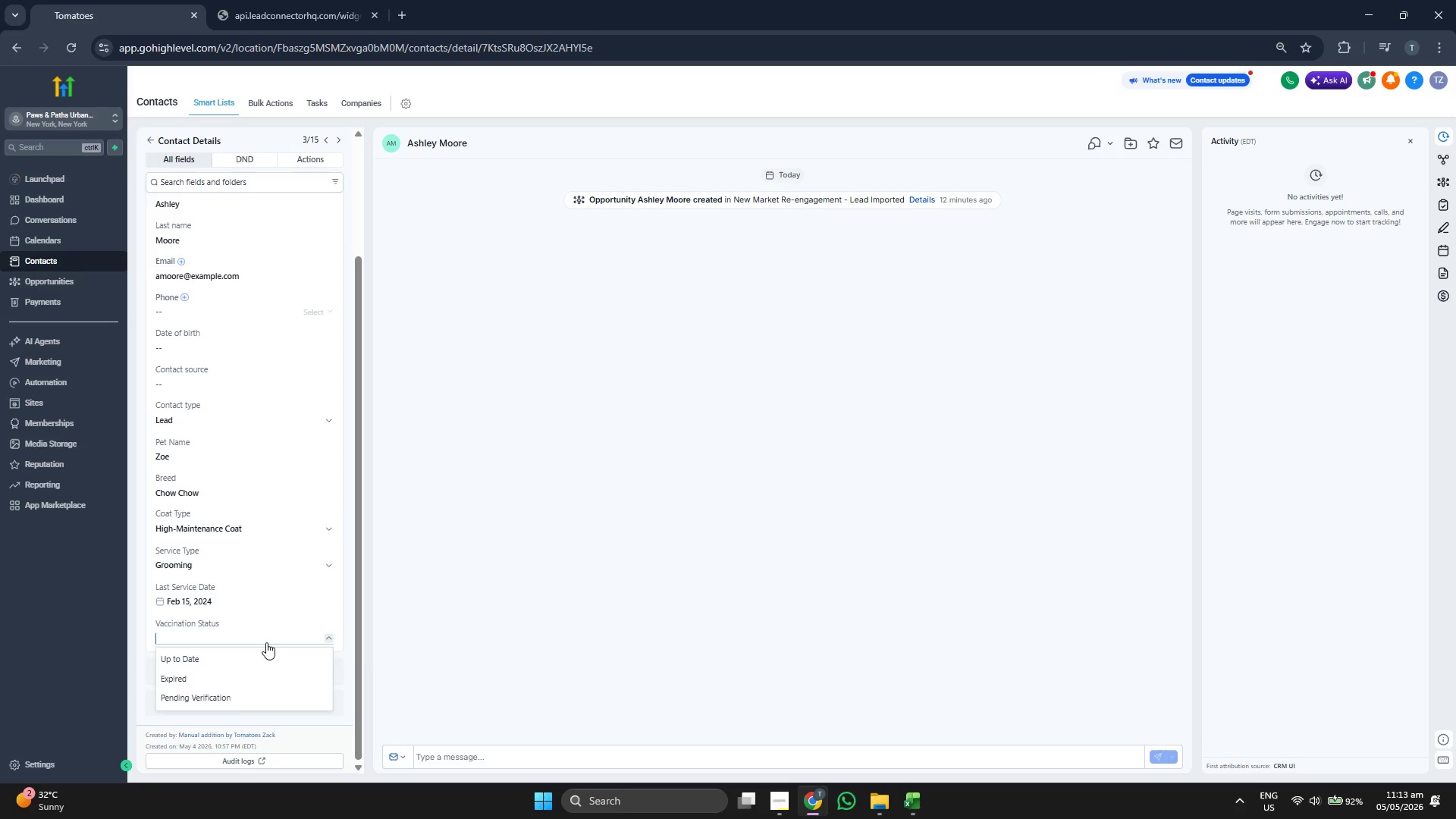 
left_click([259, 654])
 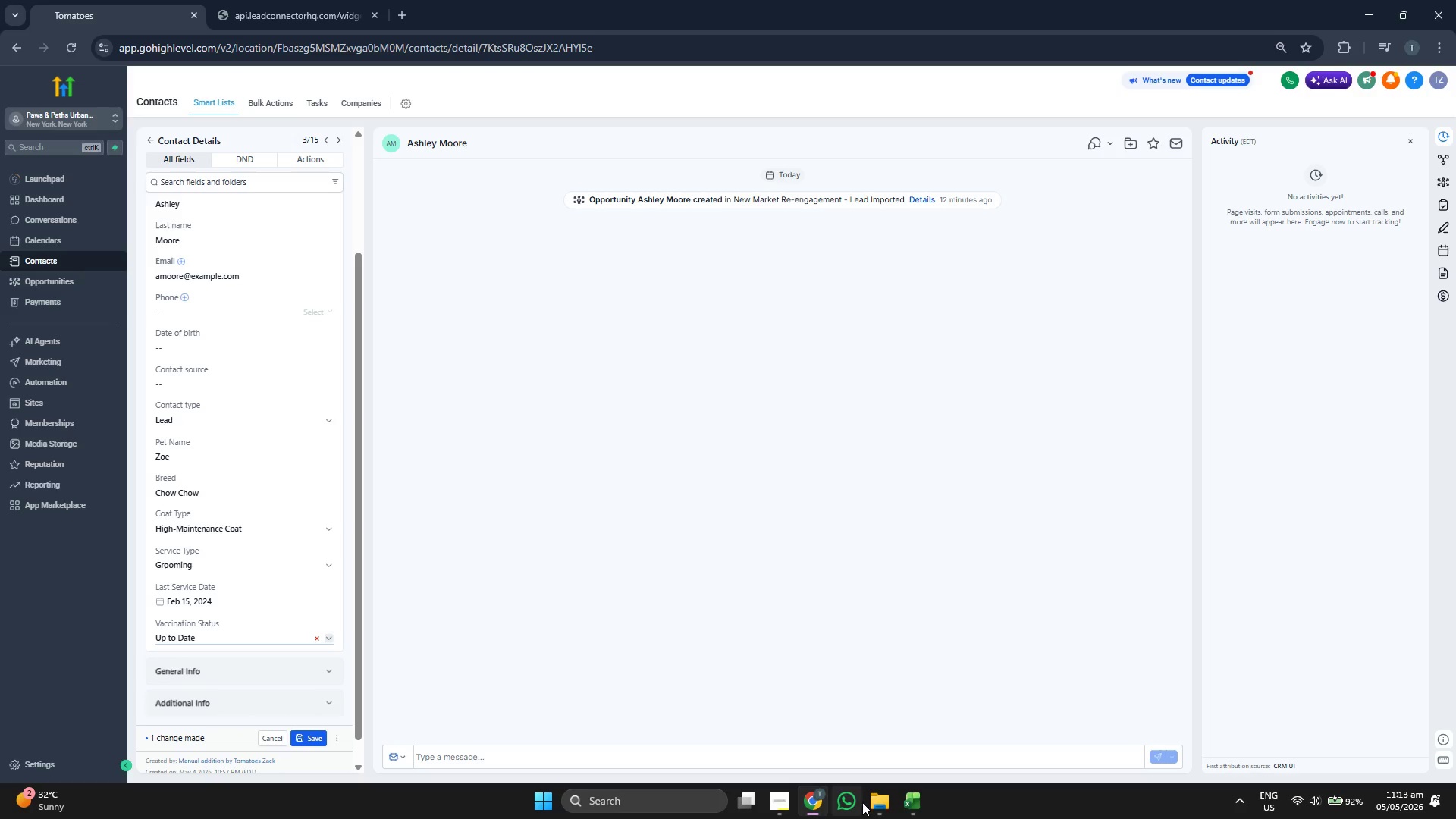 
left_click([906, 802])
 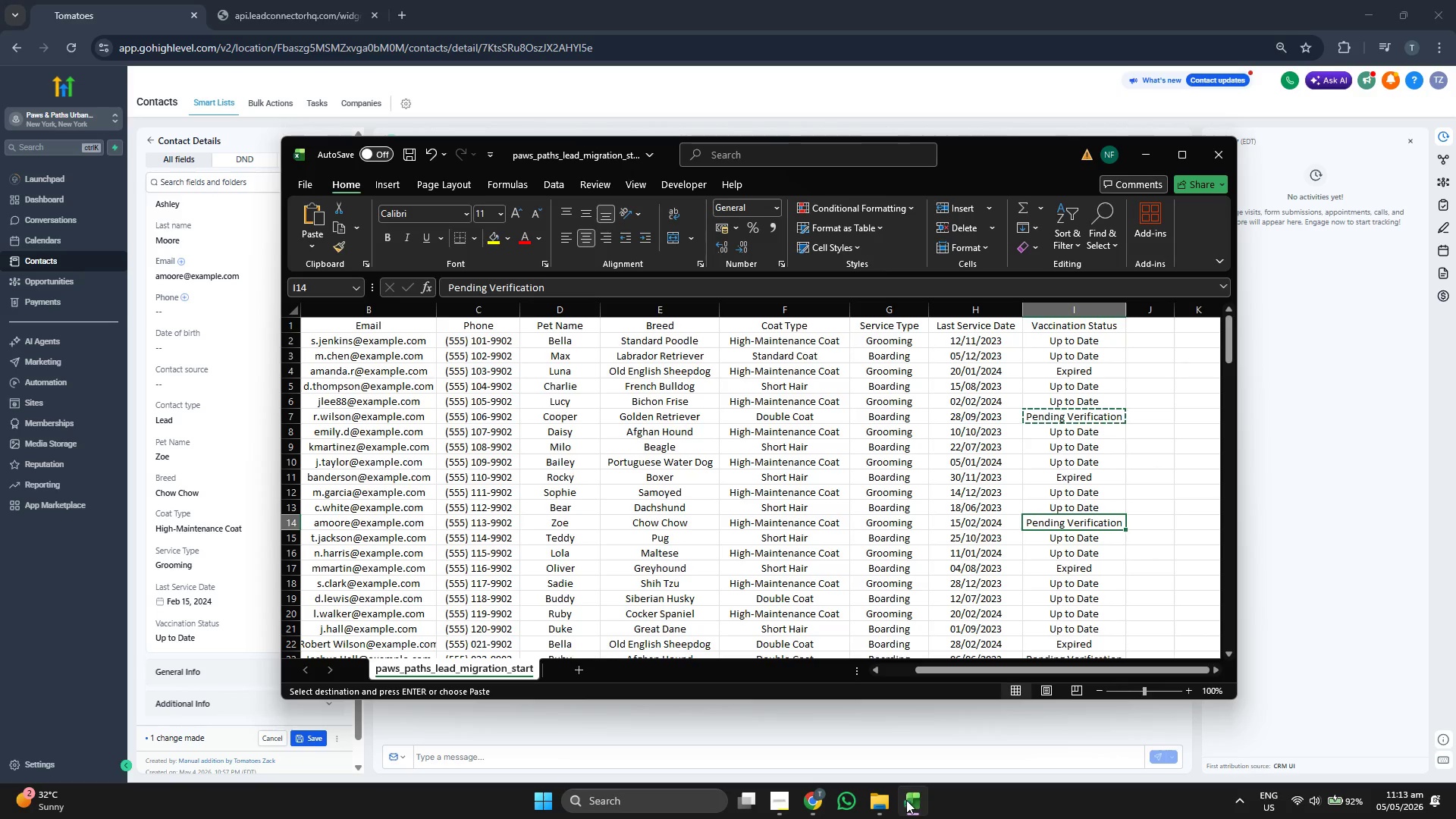 
key(ArrowUp)
 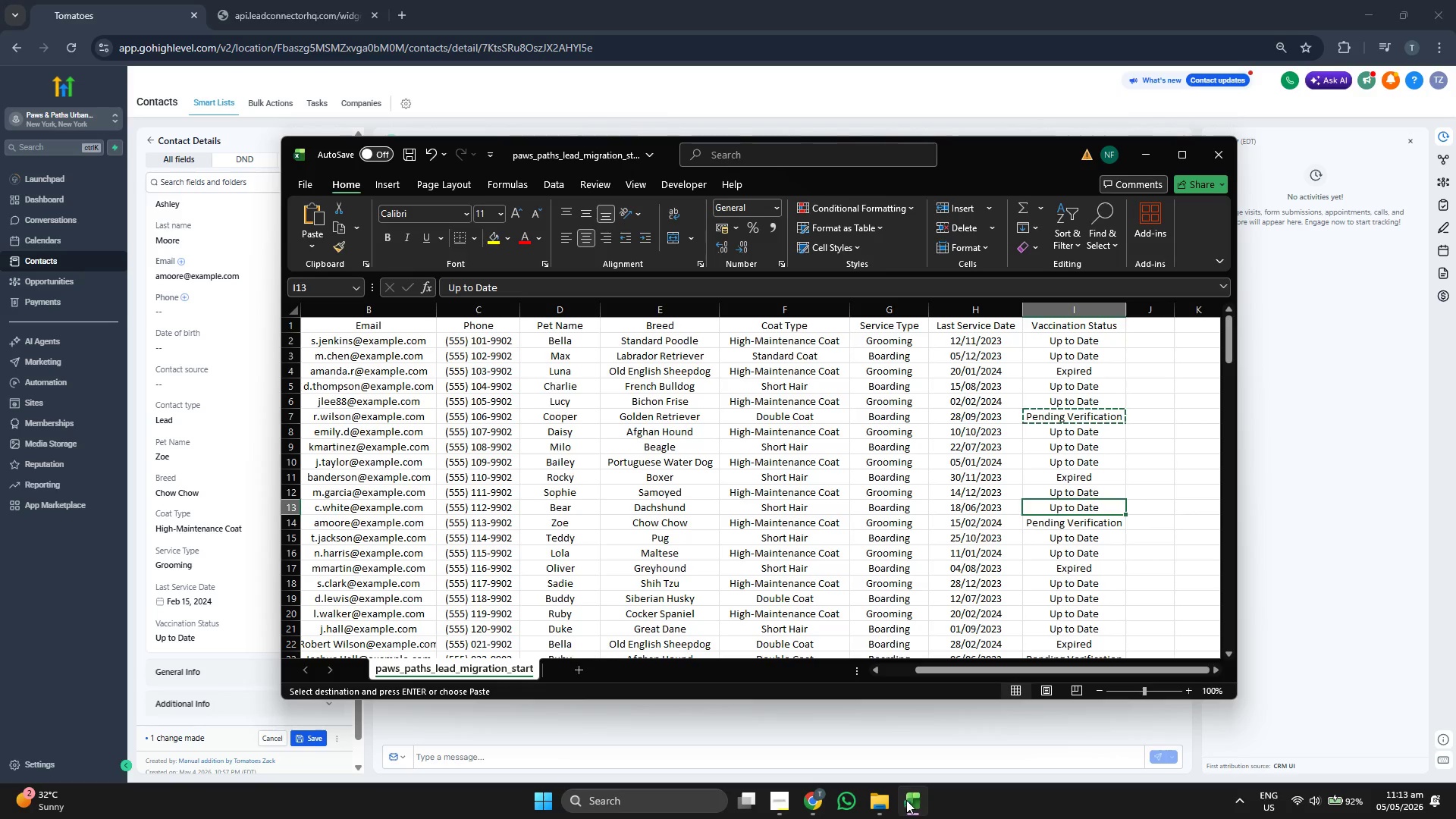 
key(ArrowDown)
 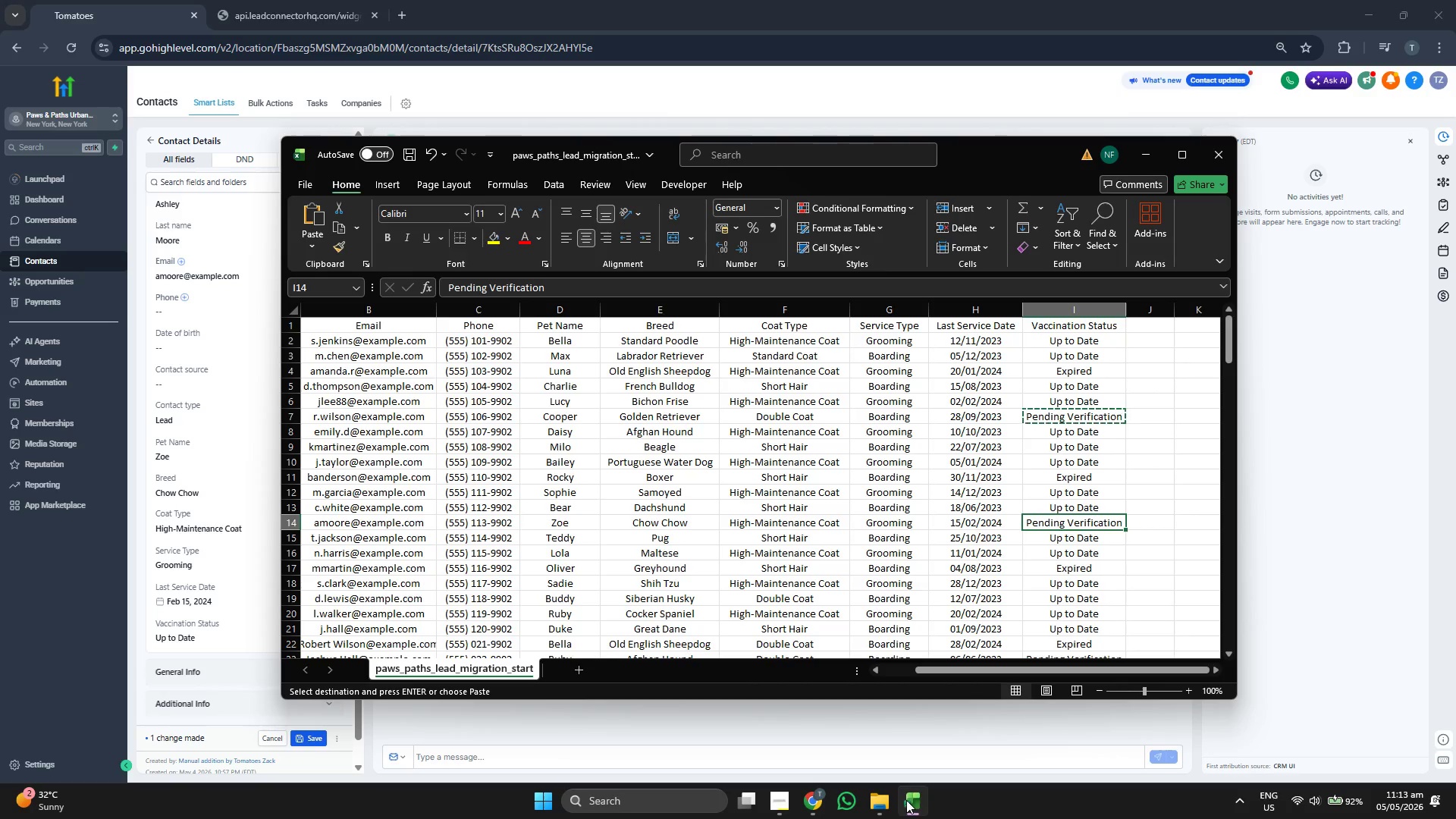 
key(ArrowLeft)
 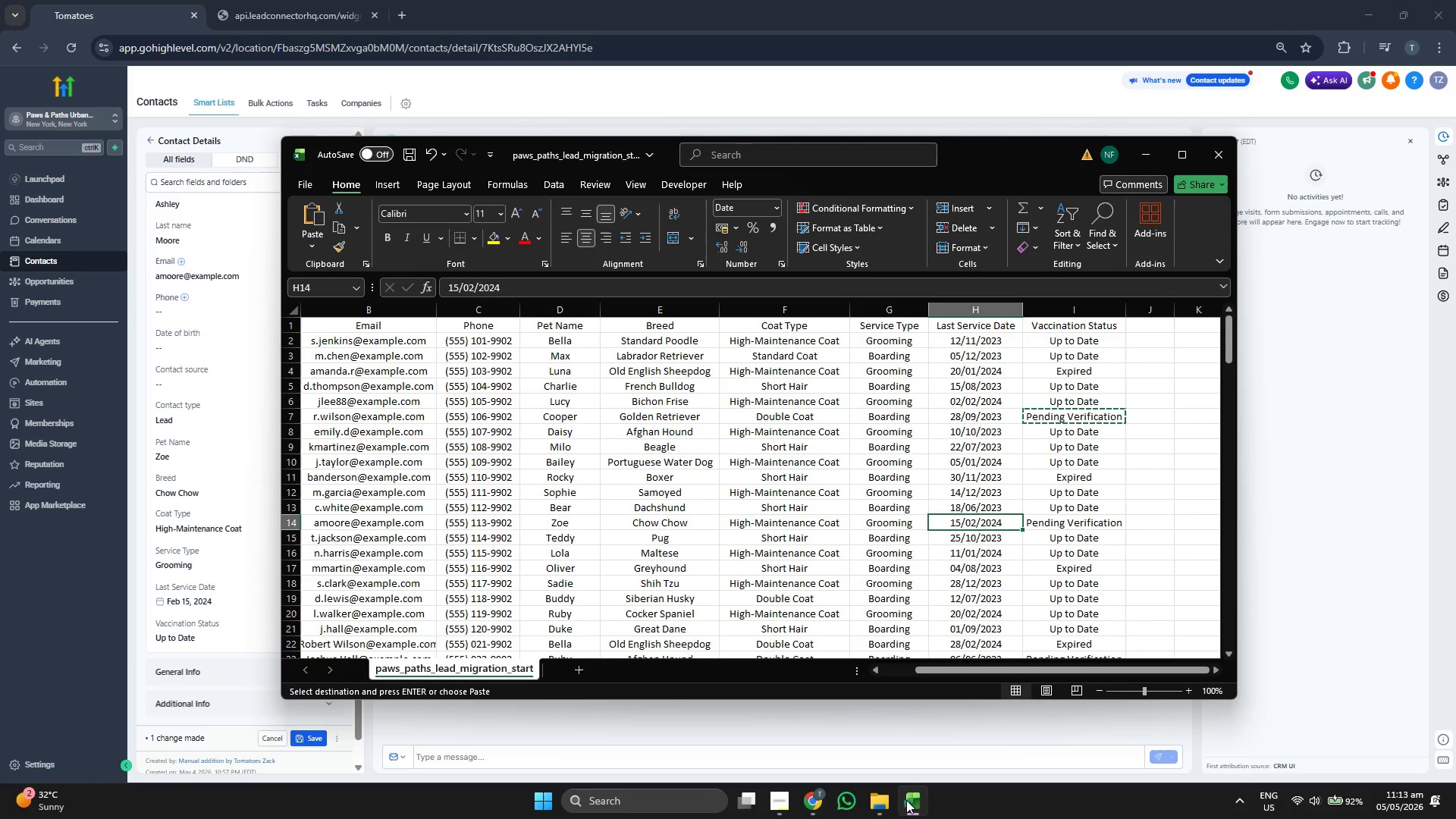 
key(ArrowLeft)
 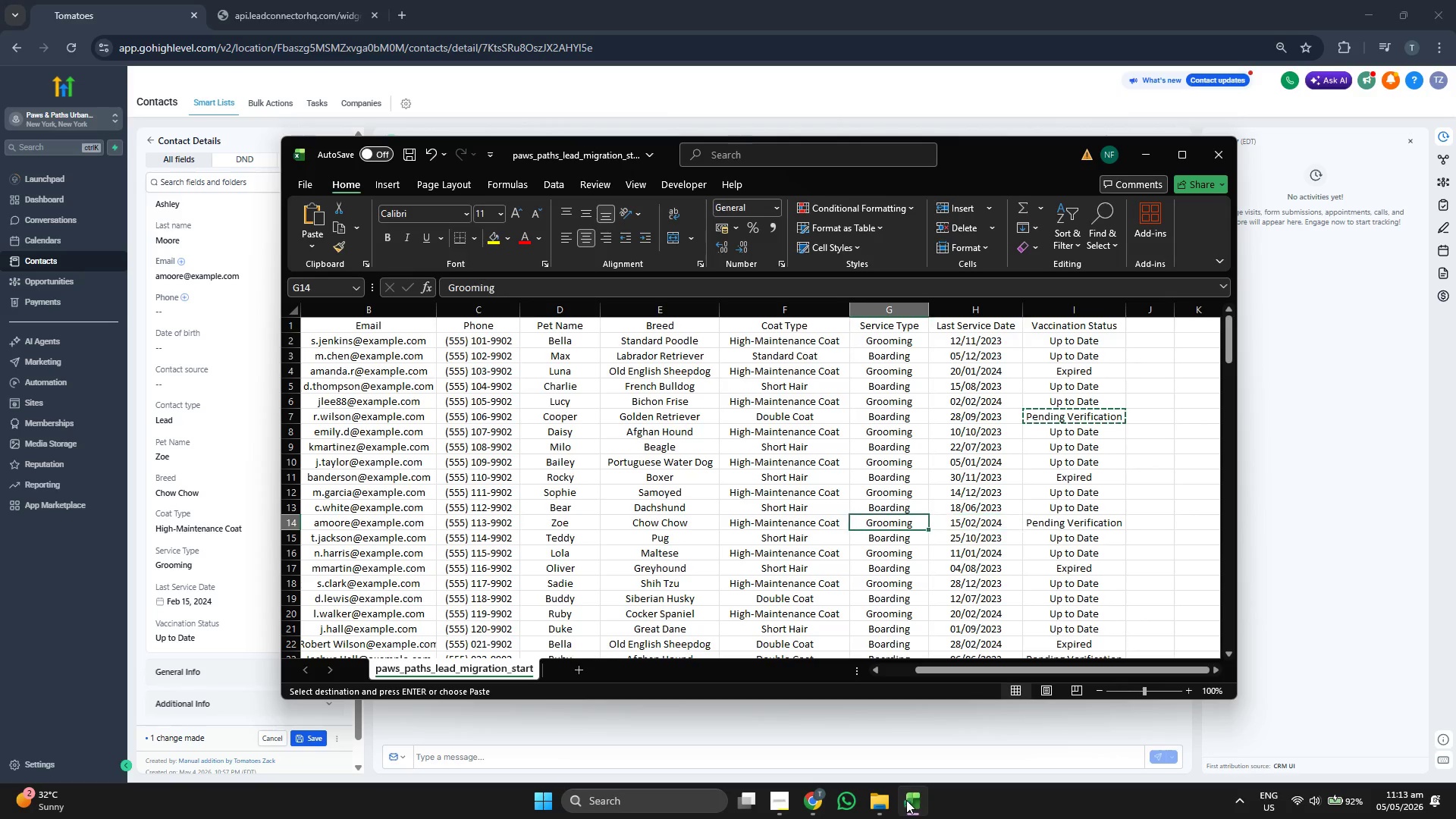 
key(ArrowLeft)
 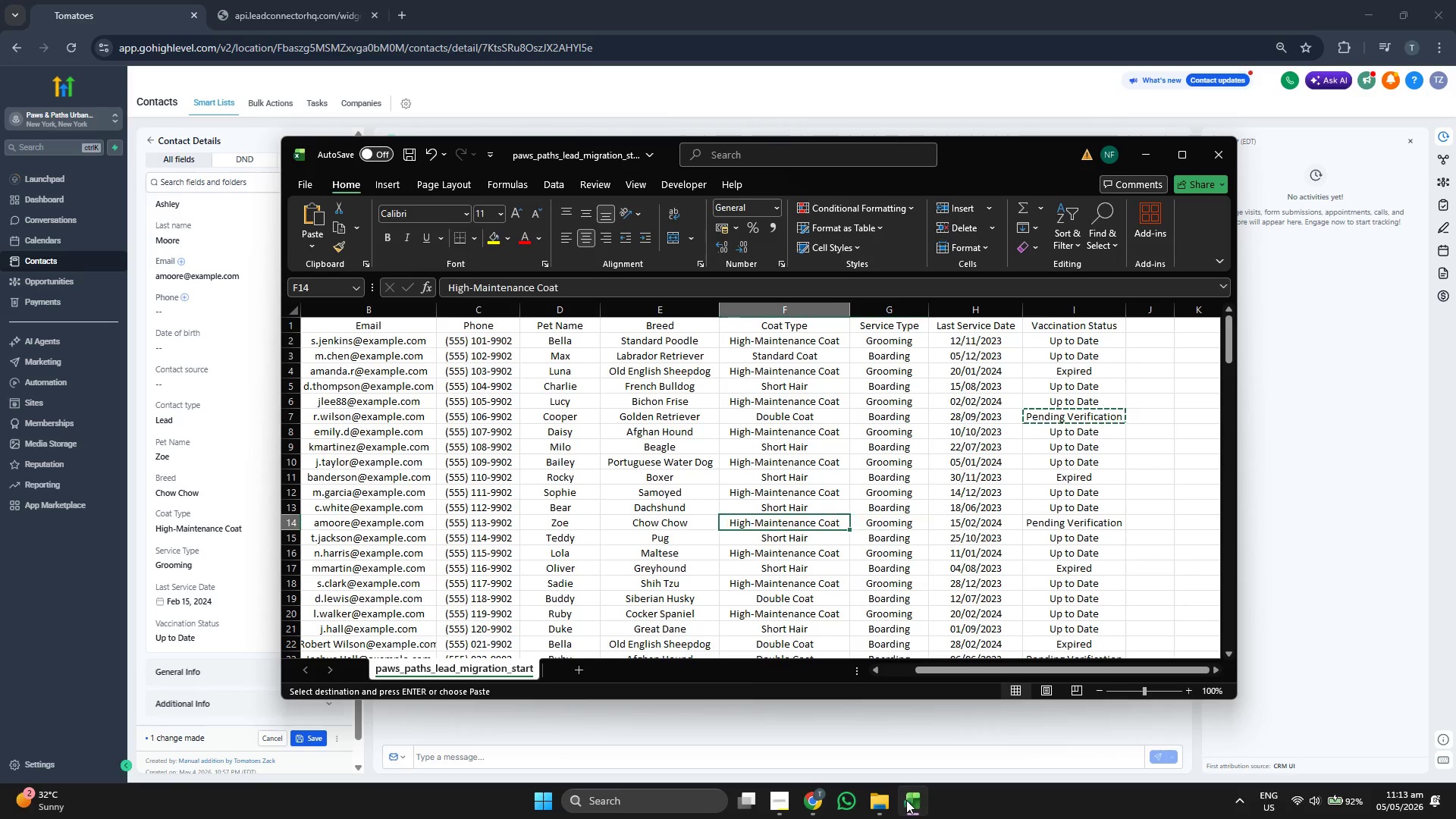 
key(ArrowLeft)
 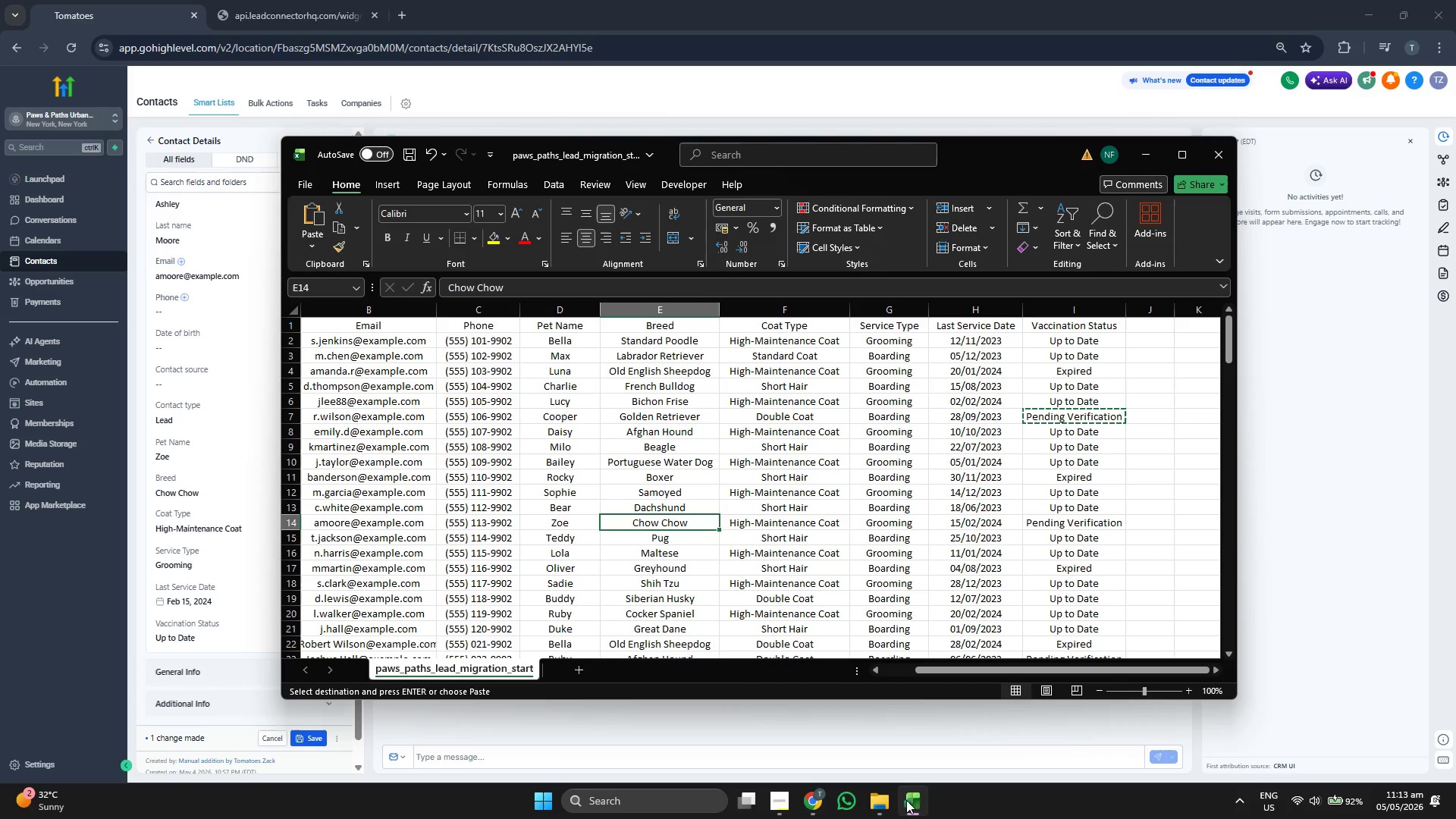 
key(ArrowLeft)
 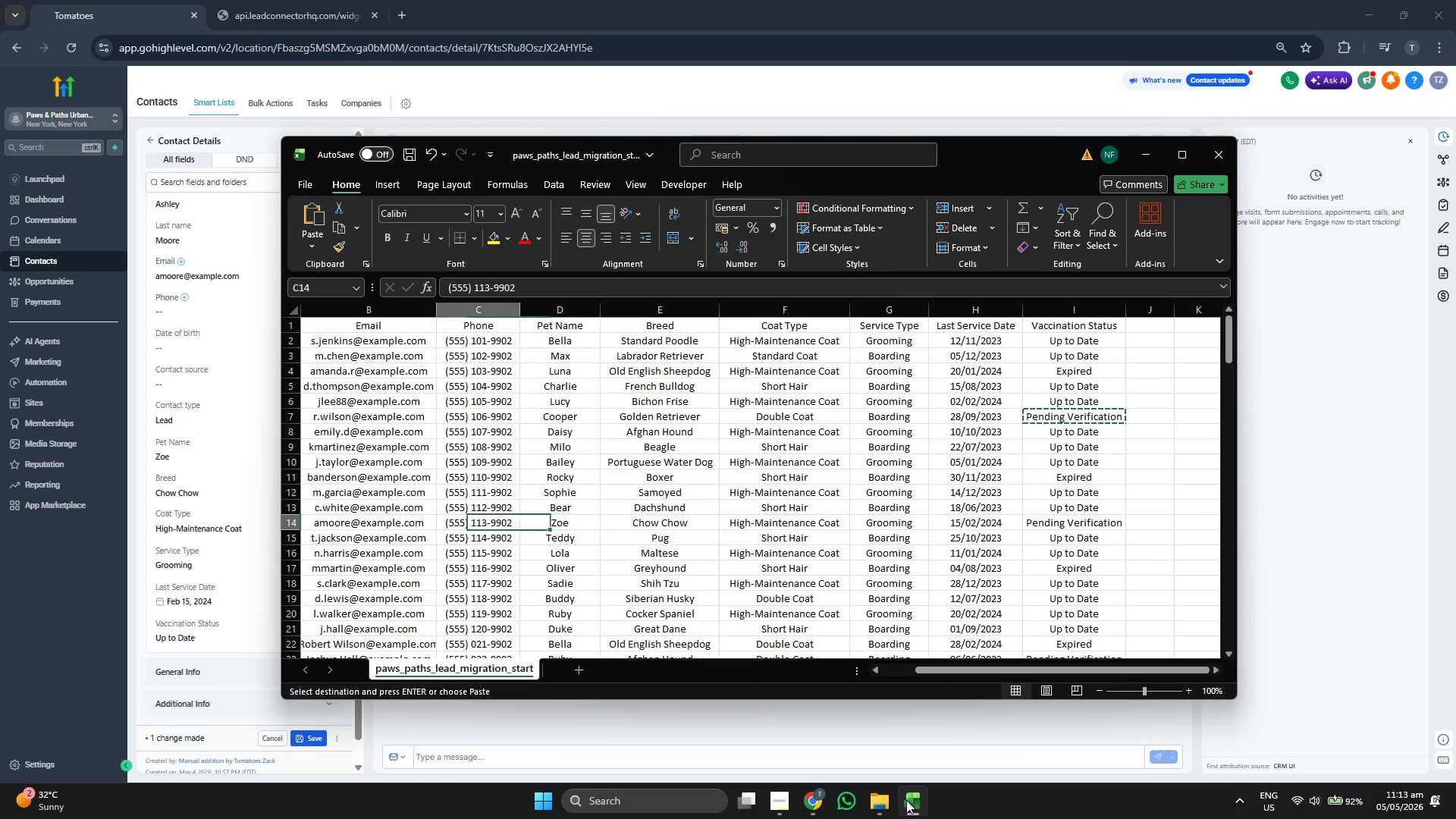 
key(ArrowLeft)
 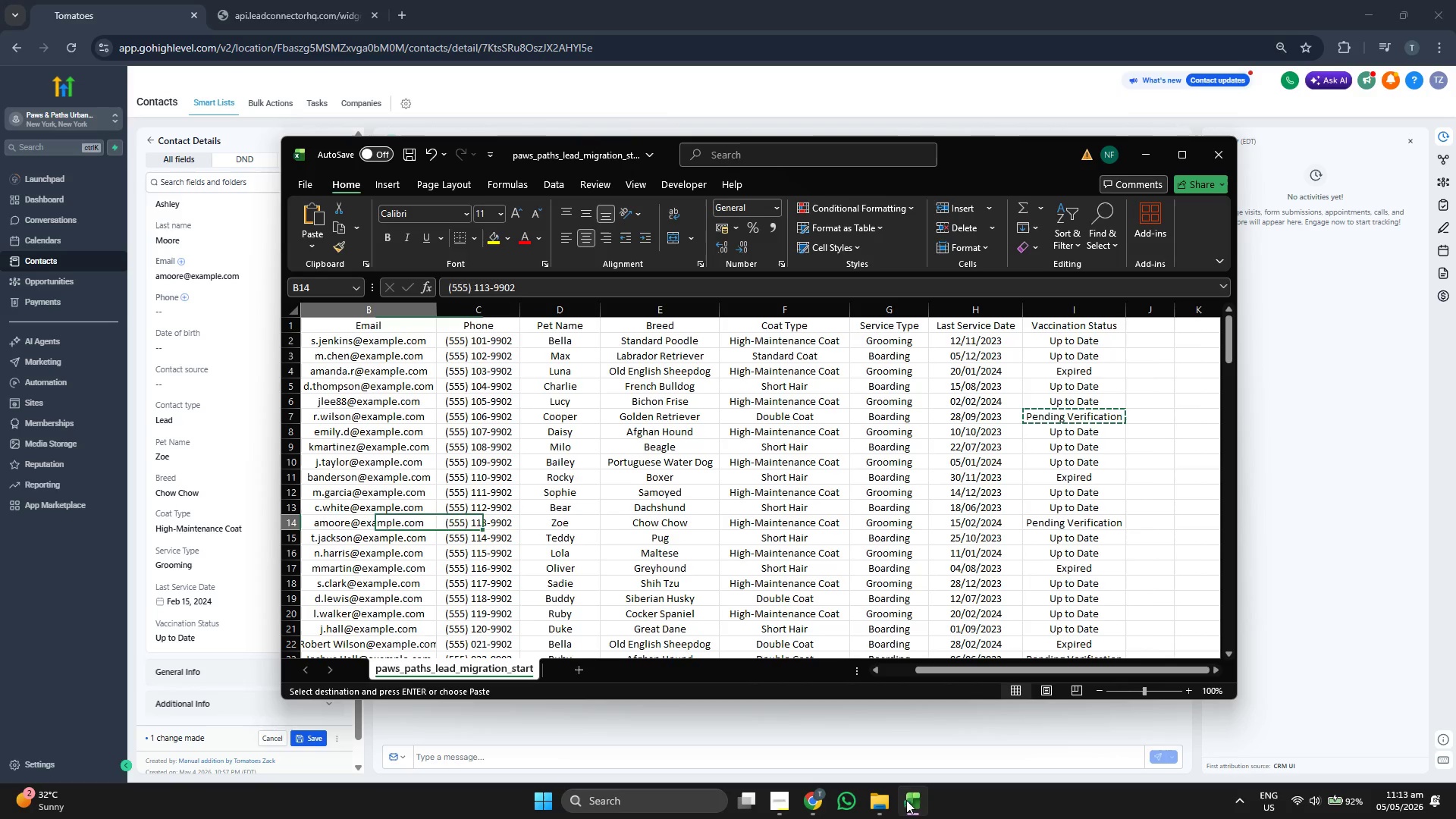 
key(ArrowLeft)
 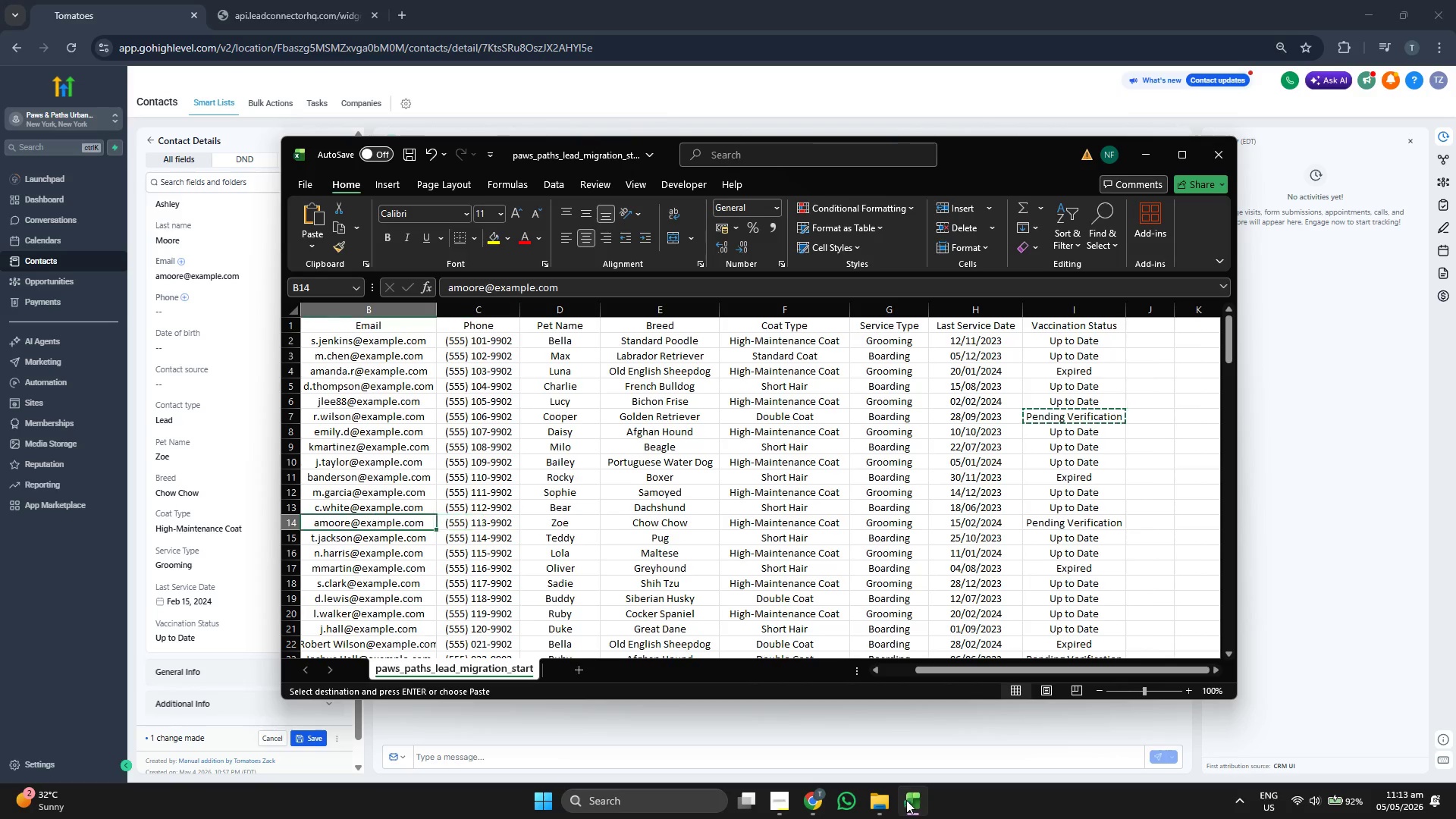 
key(ArrowLeft)
 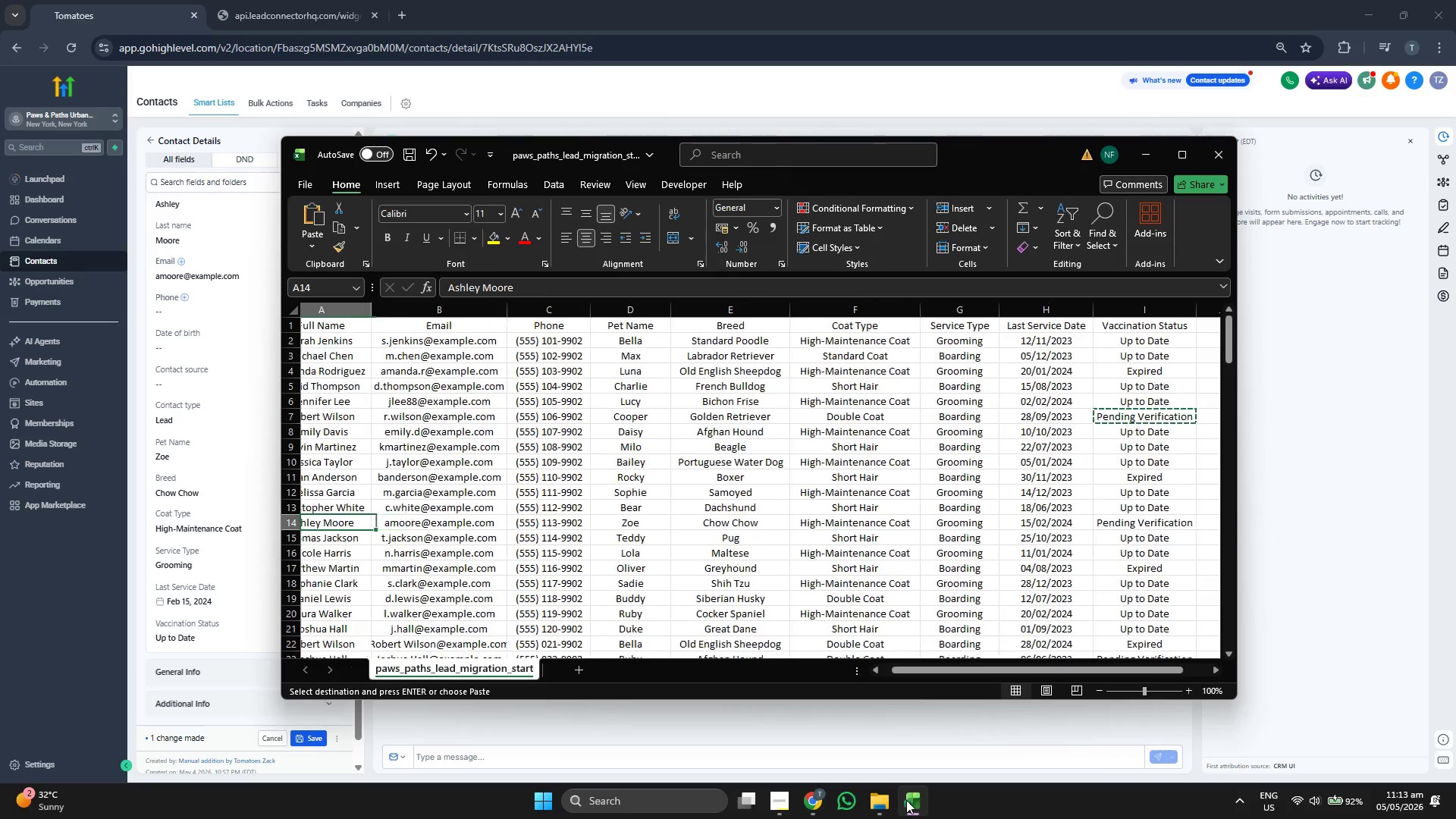 
key(ArrowLeft)
 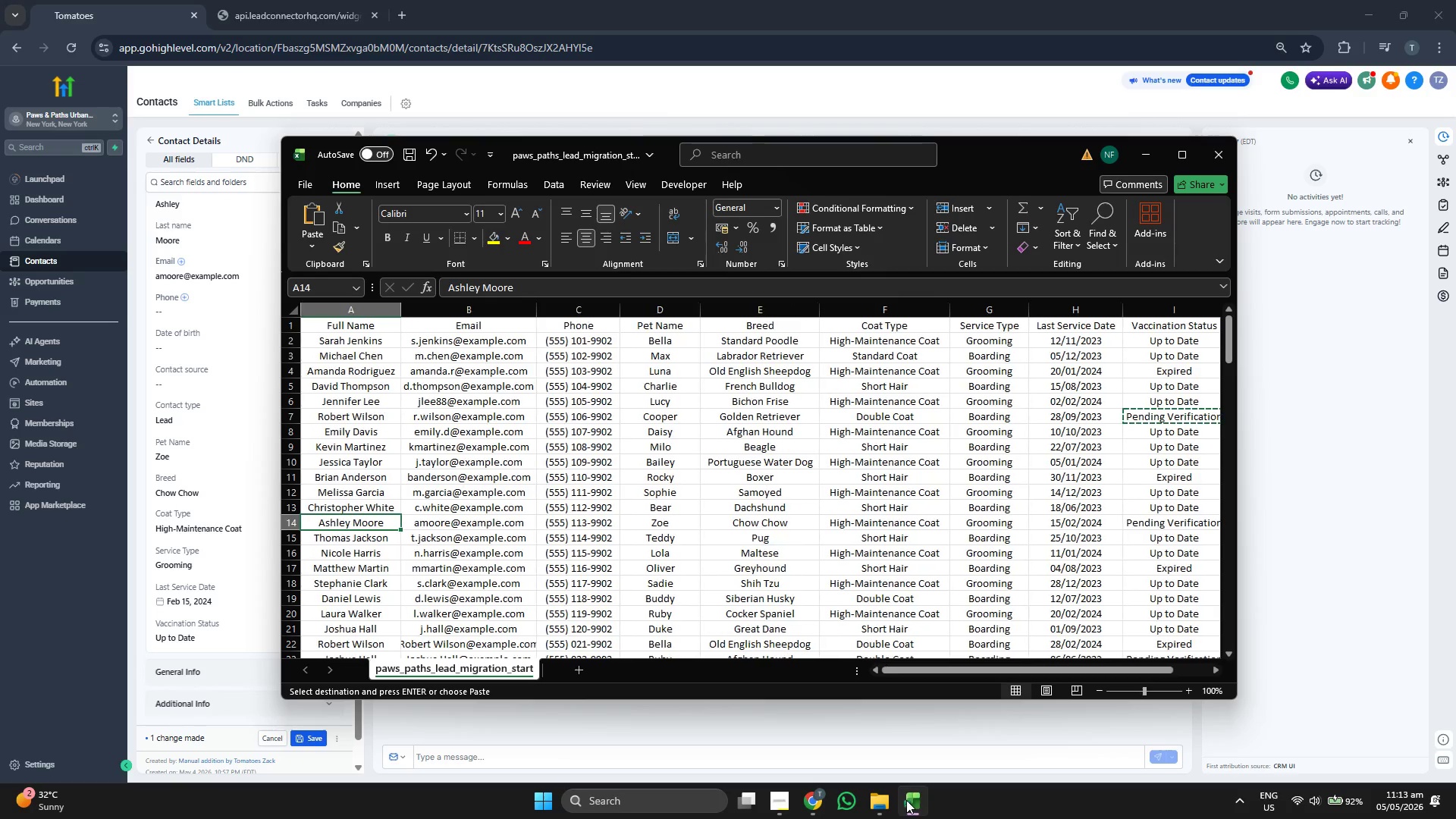 
key(ArrowLeft)
 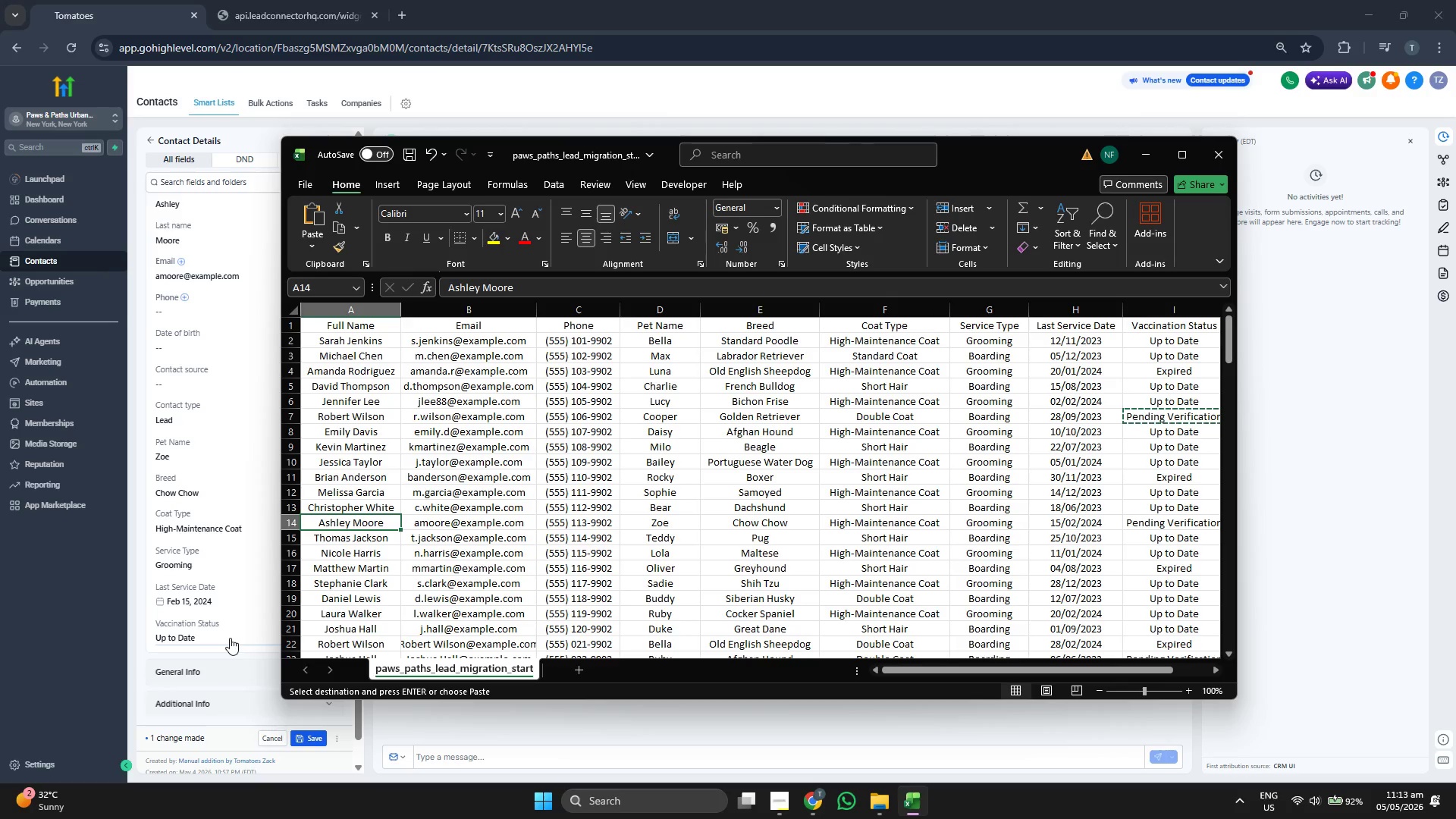 
left_click([230, 638])
 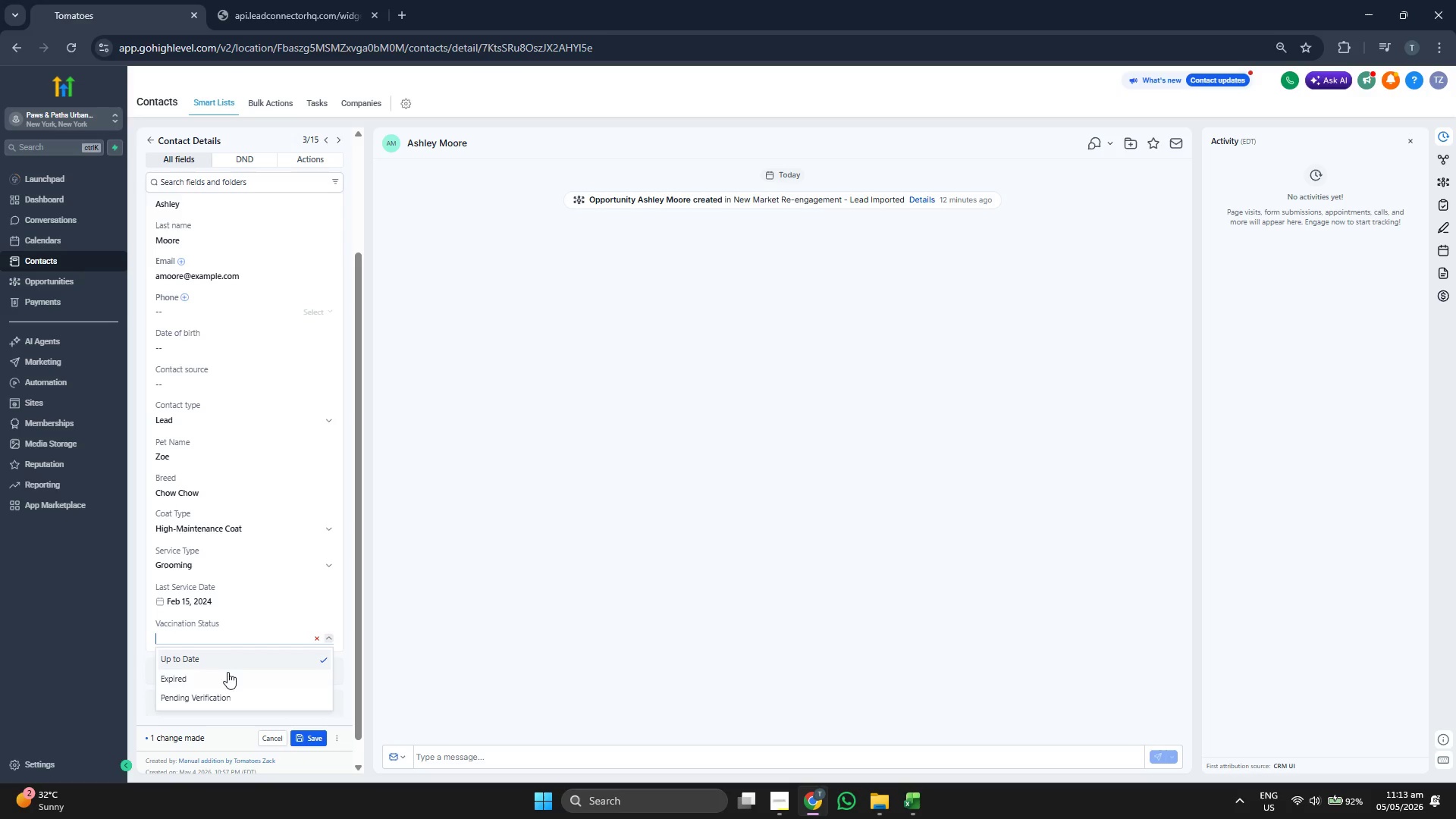 
left_click([228, 698])
 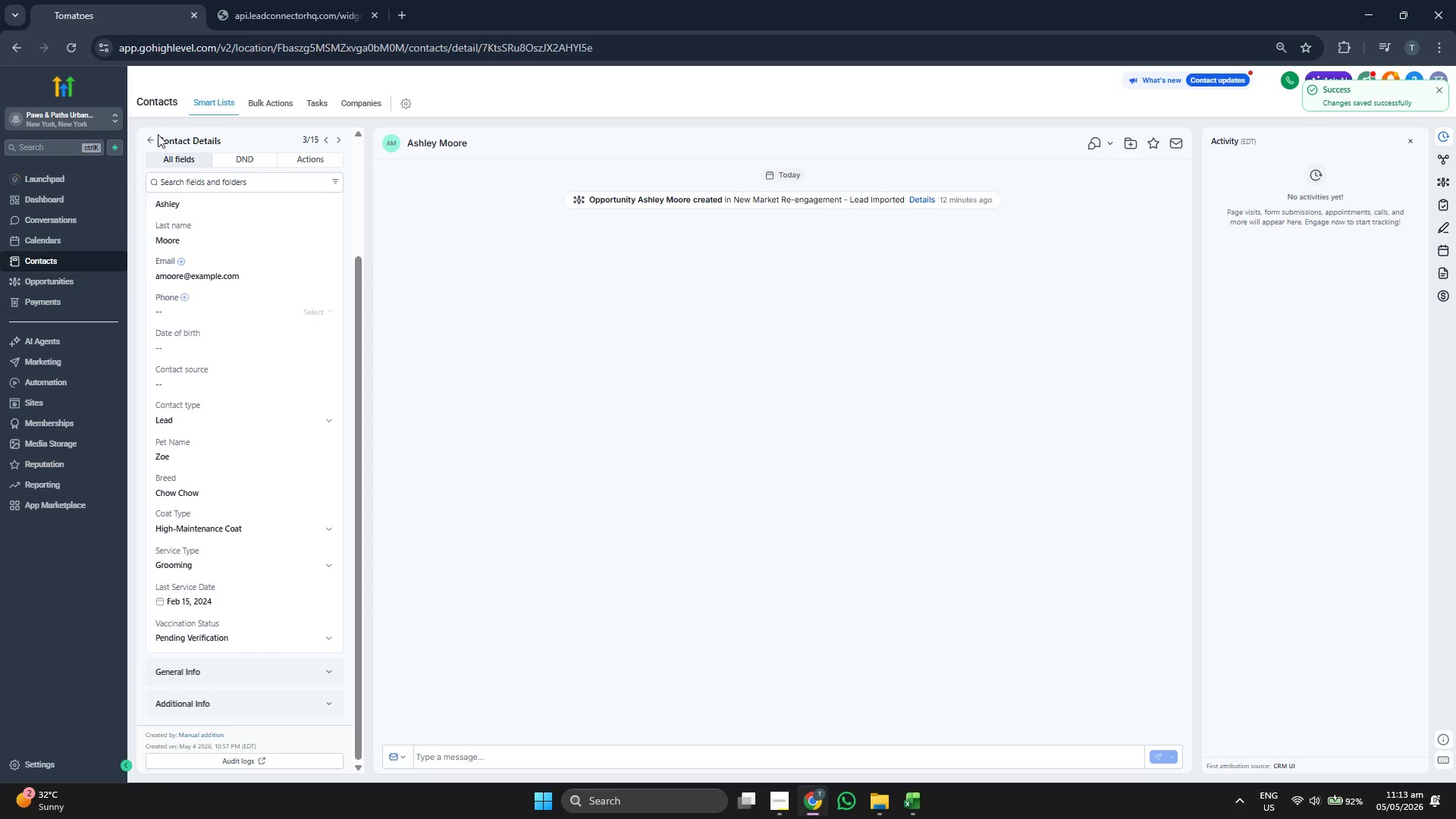 
double_click([151, 140])
 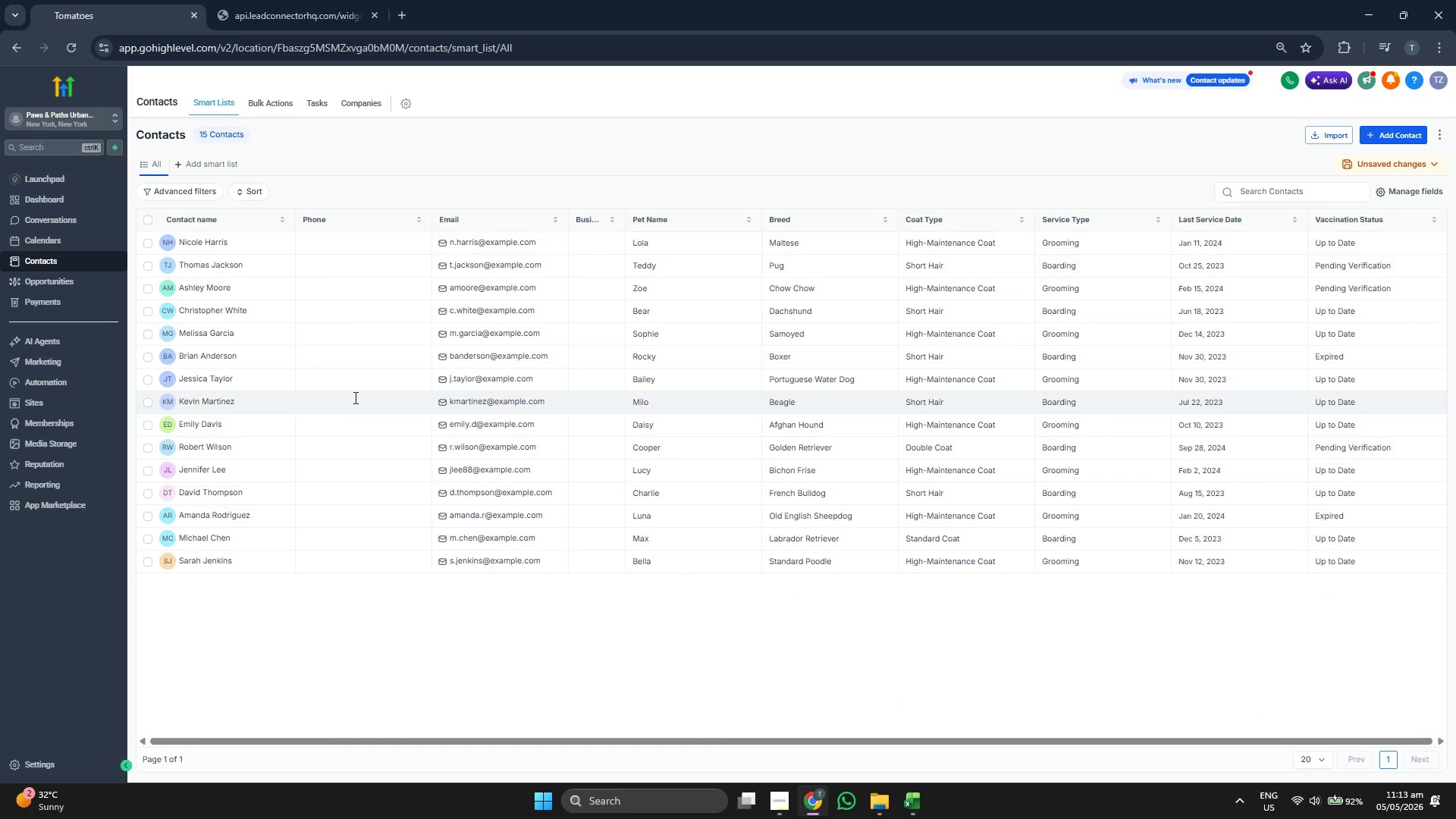 
wait(12.33)
 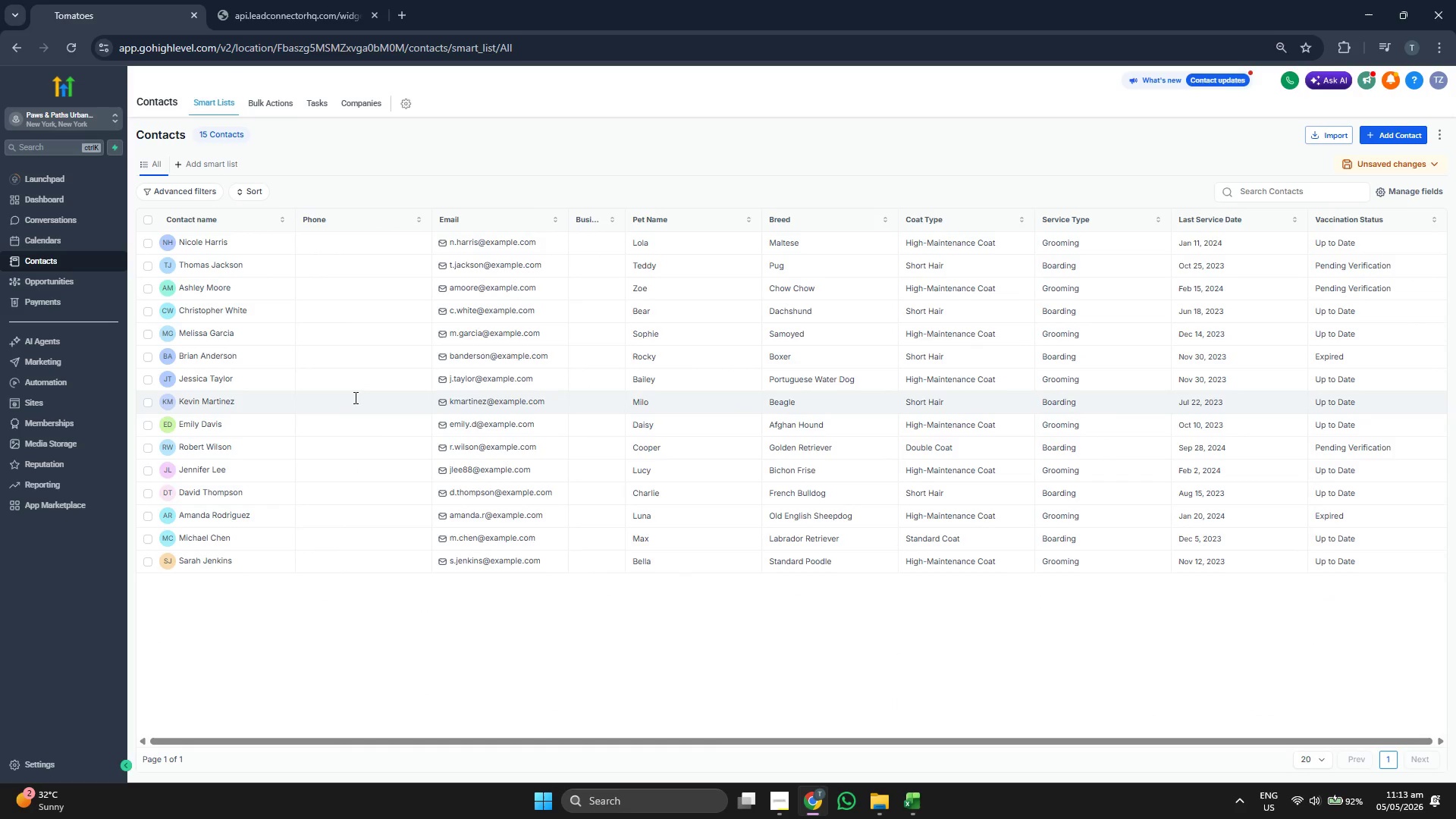 
left_click([69, 199])
 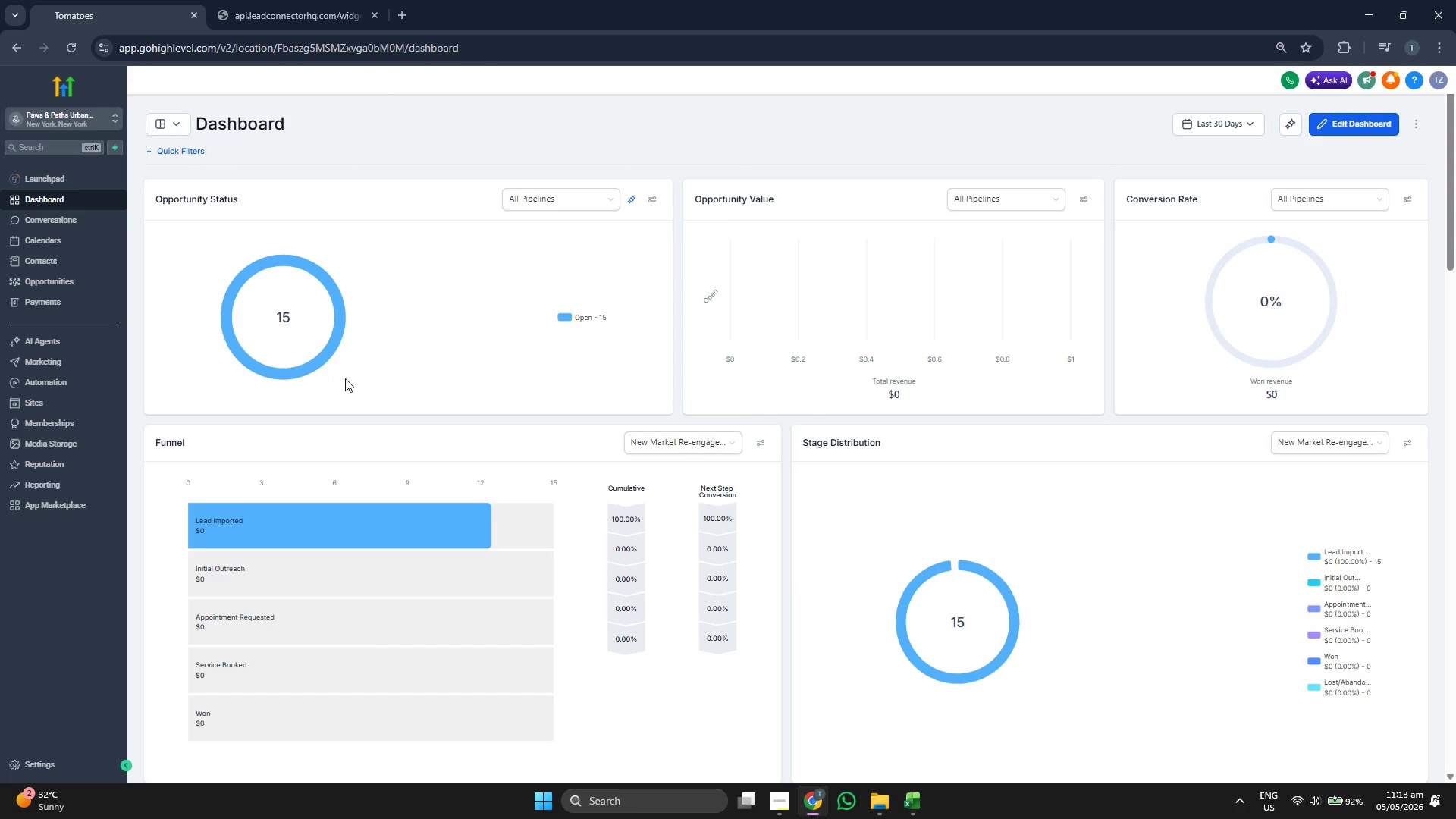 
wait(7.2)
 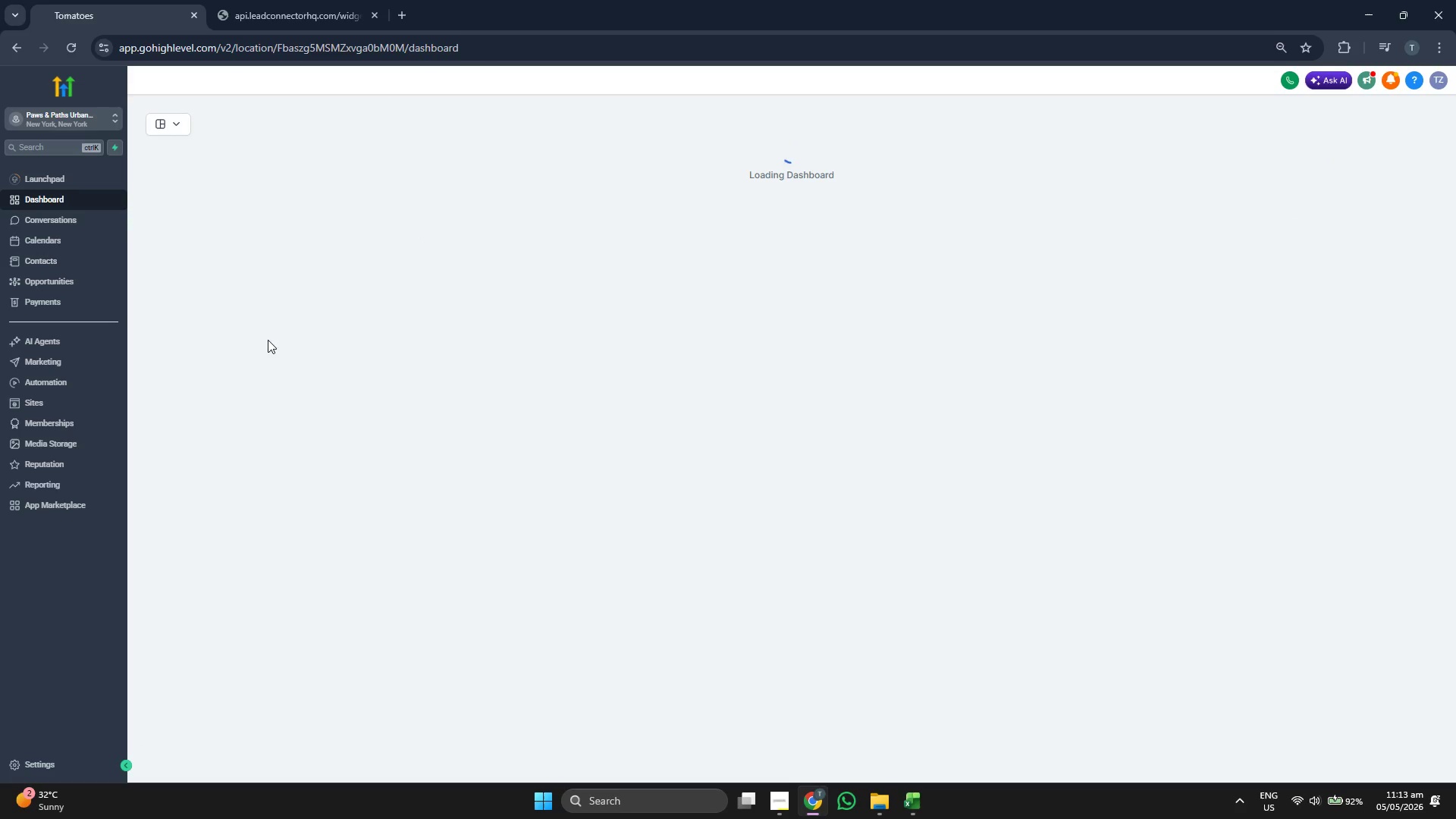 
left_click([78, 768])
 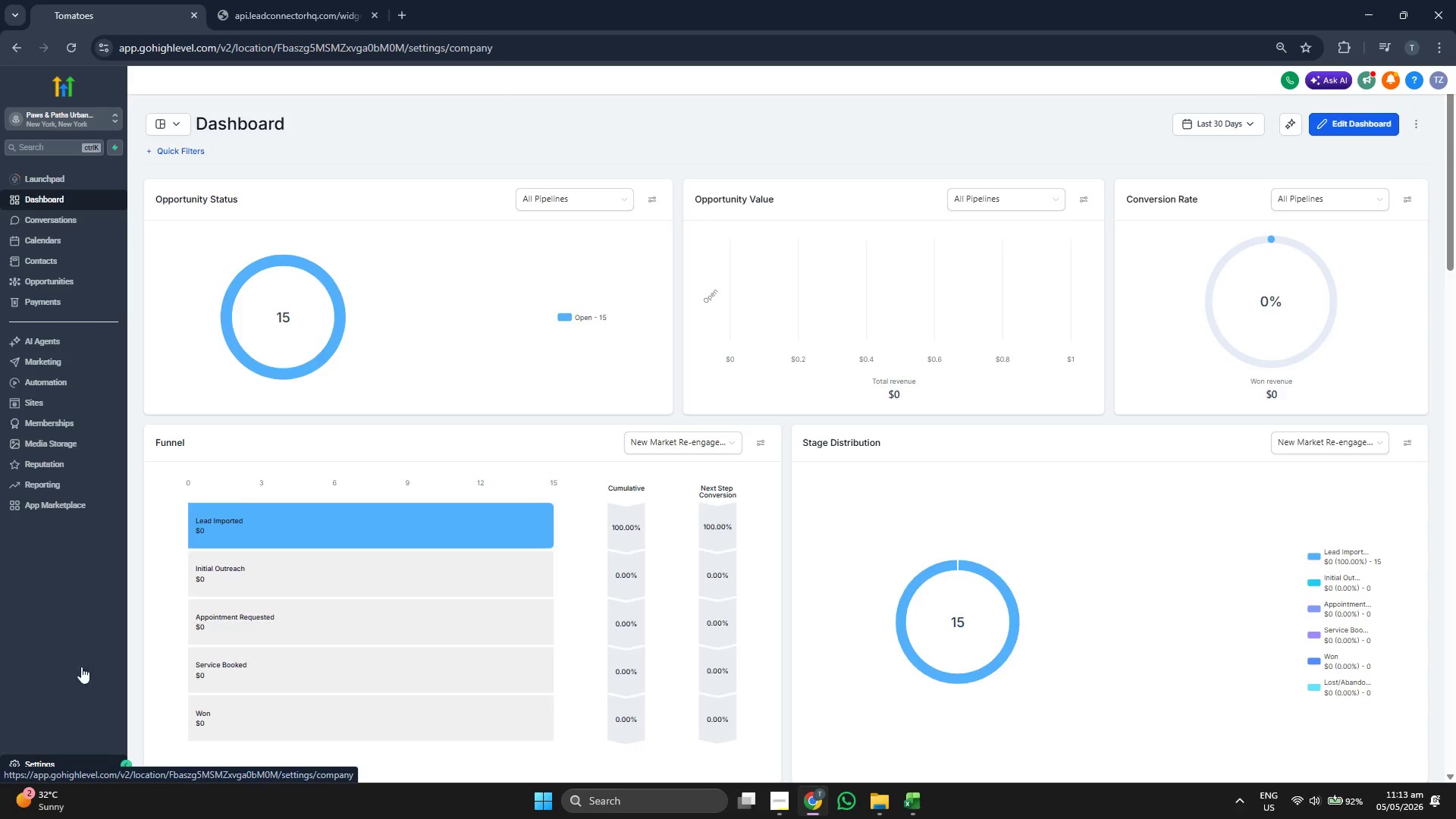 
mouse_move([97, 638])
 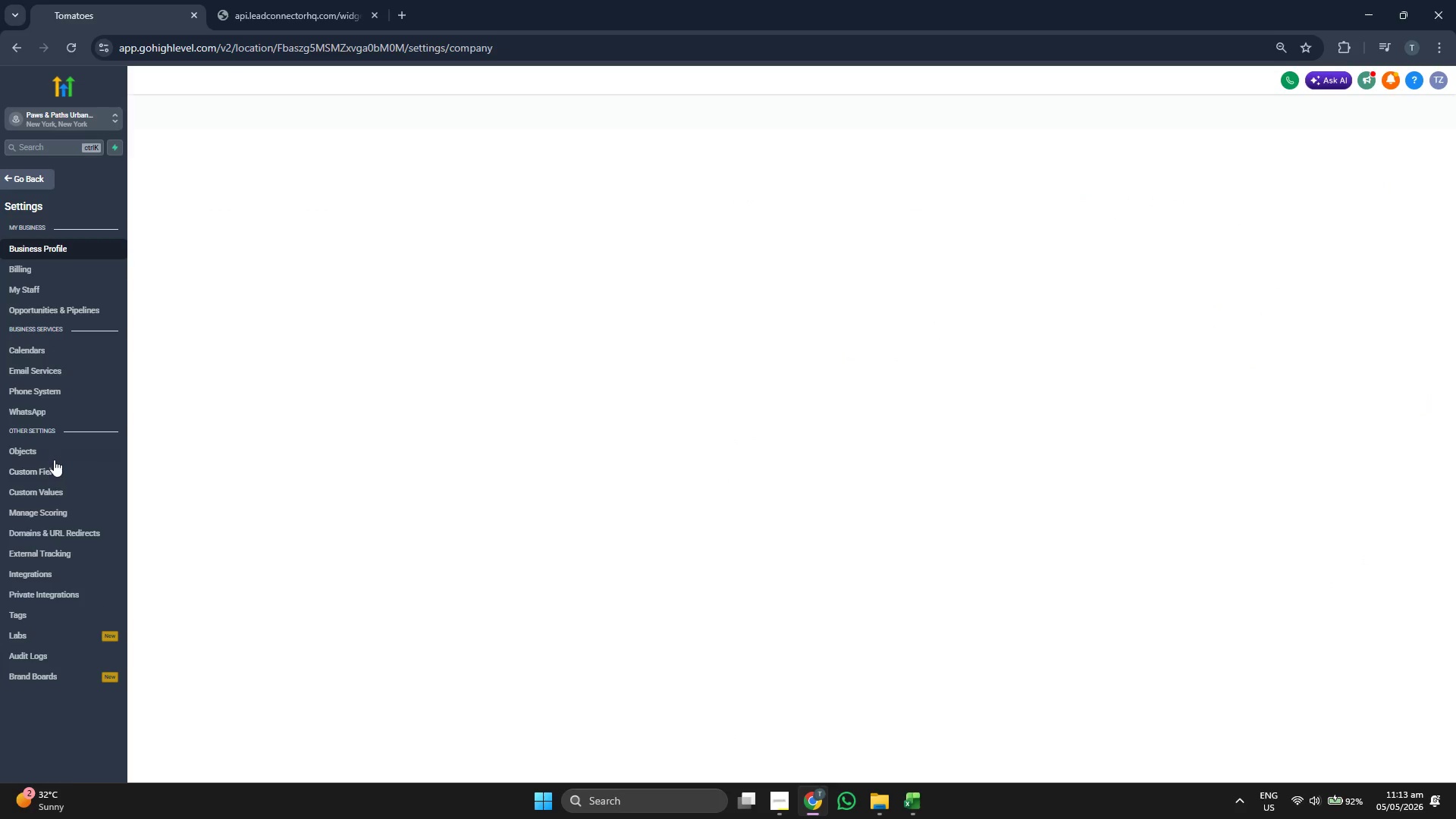 
left_click([56, 469])
 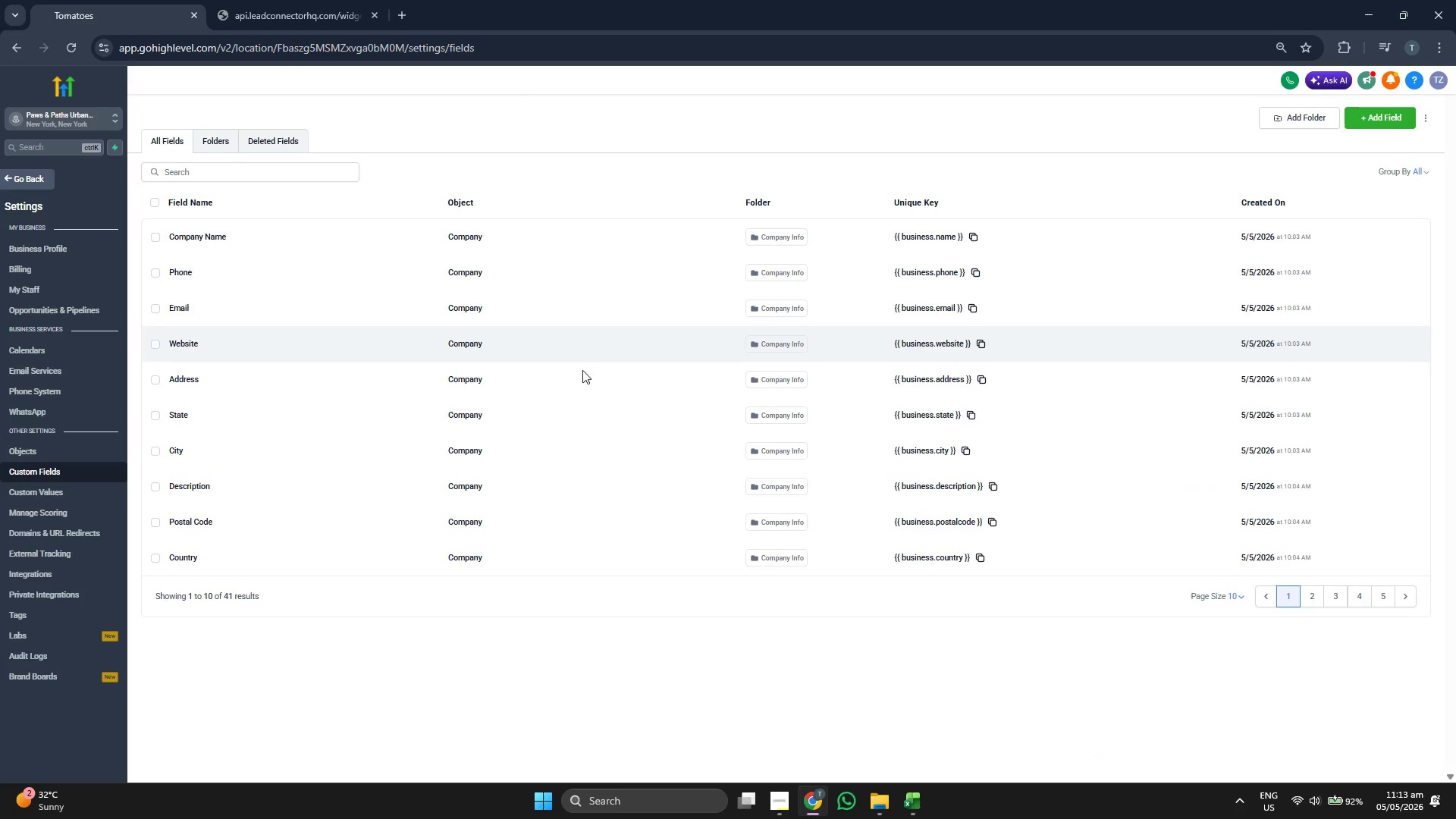 
wait(5.31)
 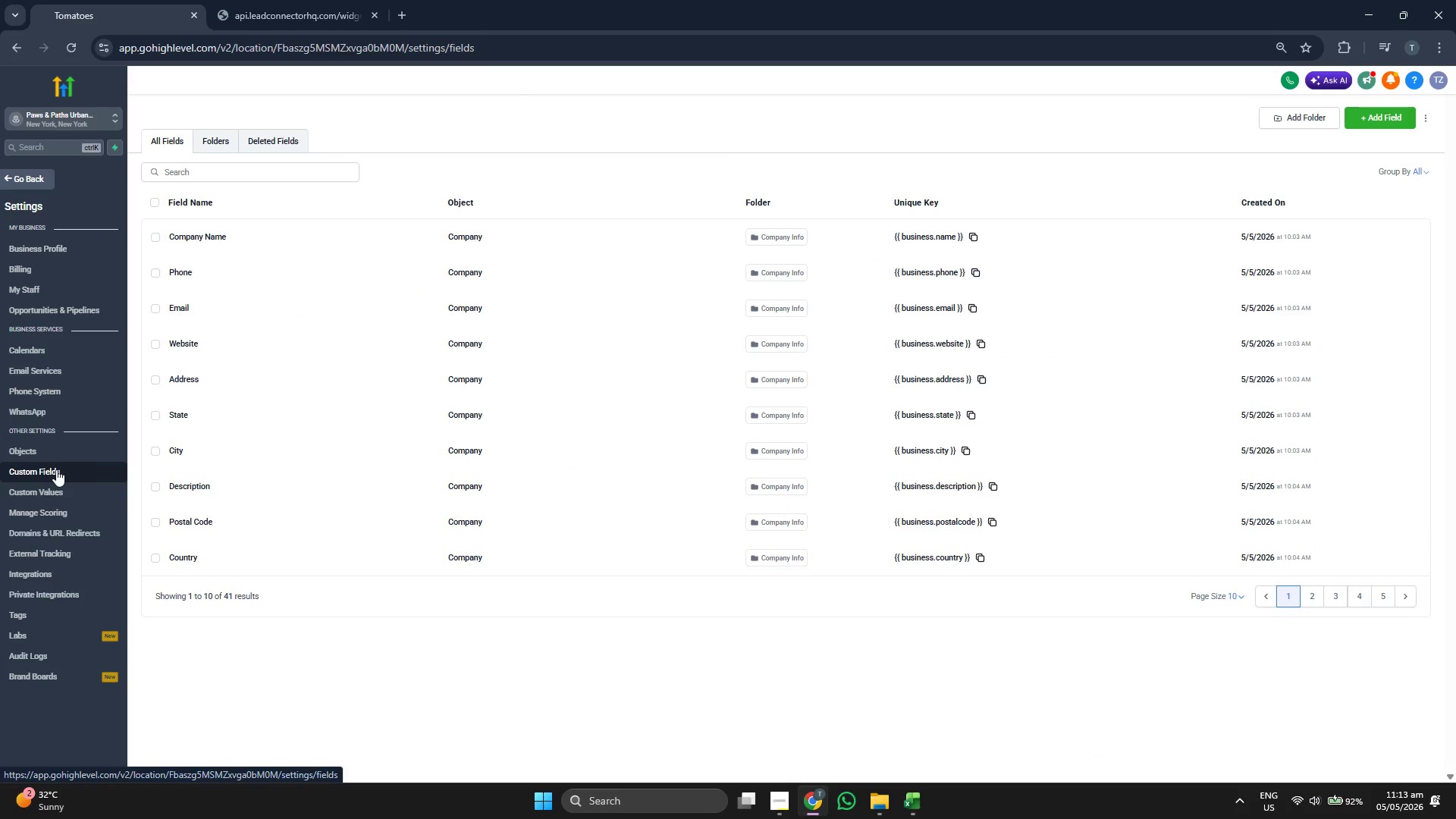 
left_click([1307, 595])
 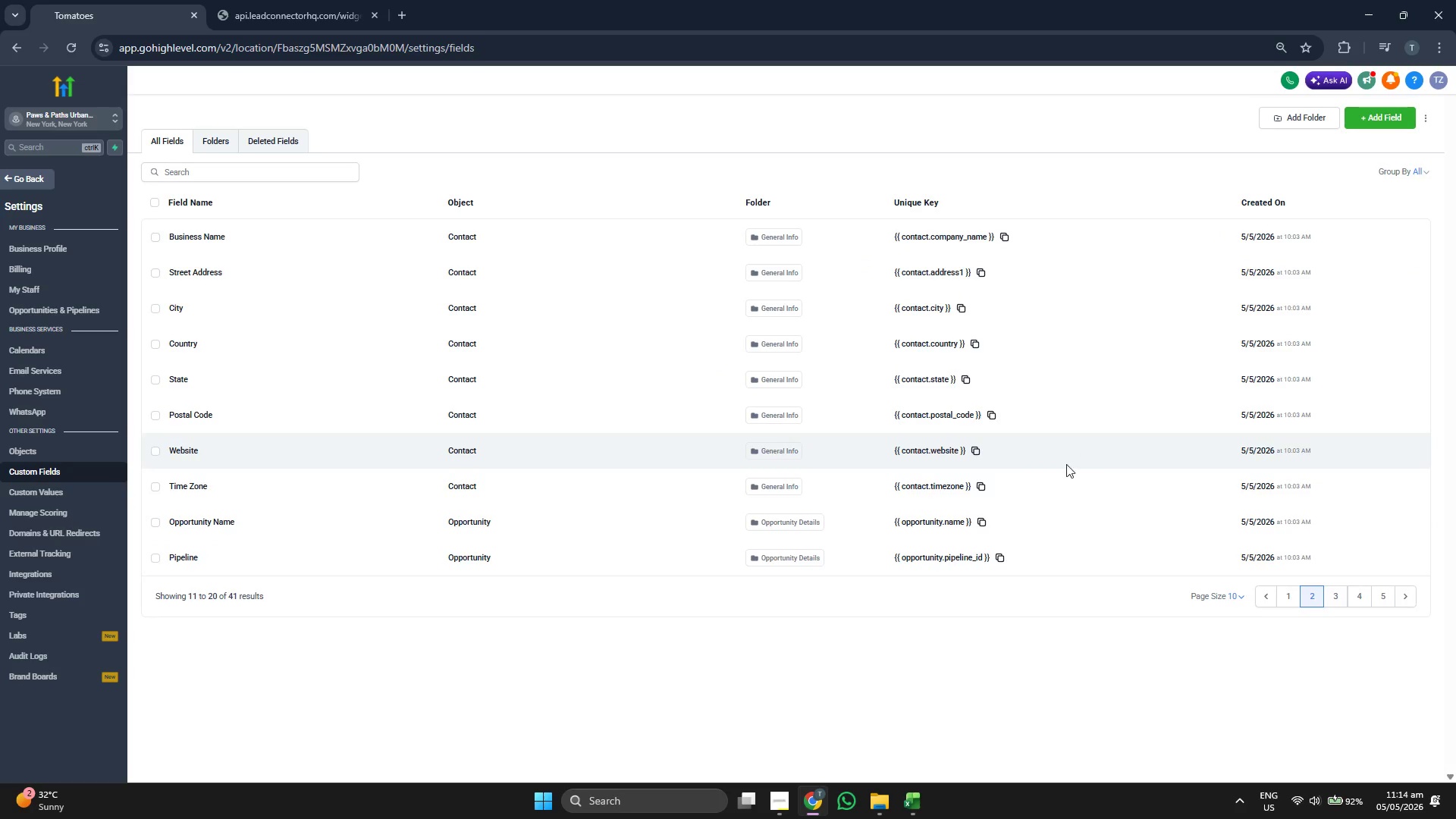 
wait(9.75)
 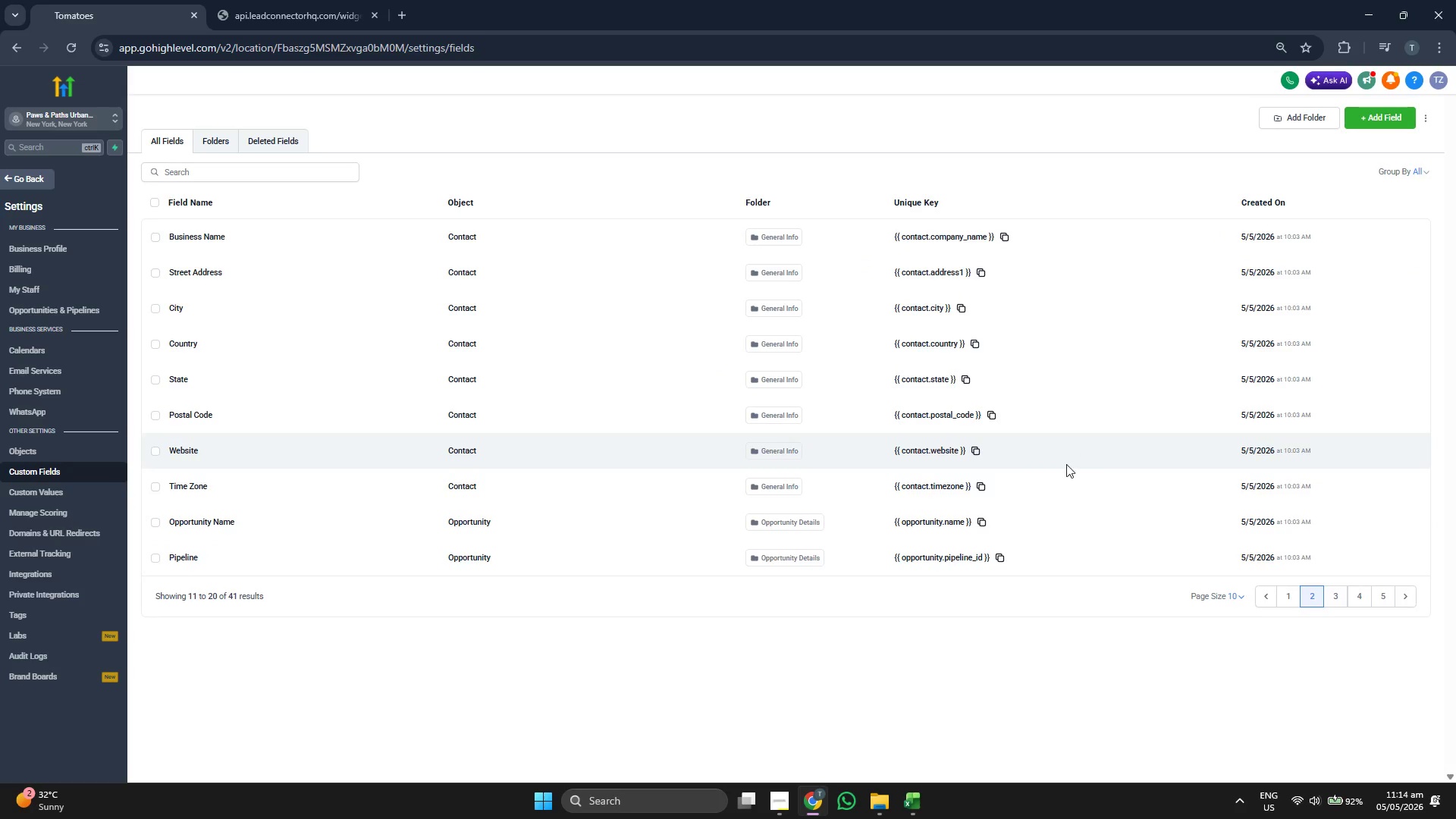 
left_click([1334, 602])
 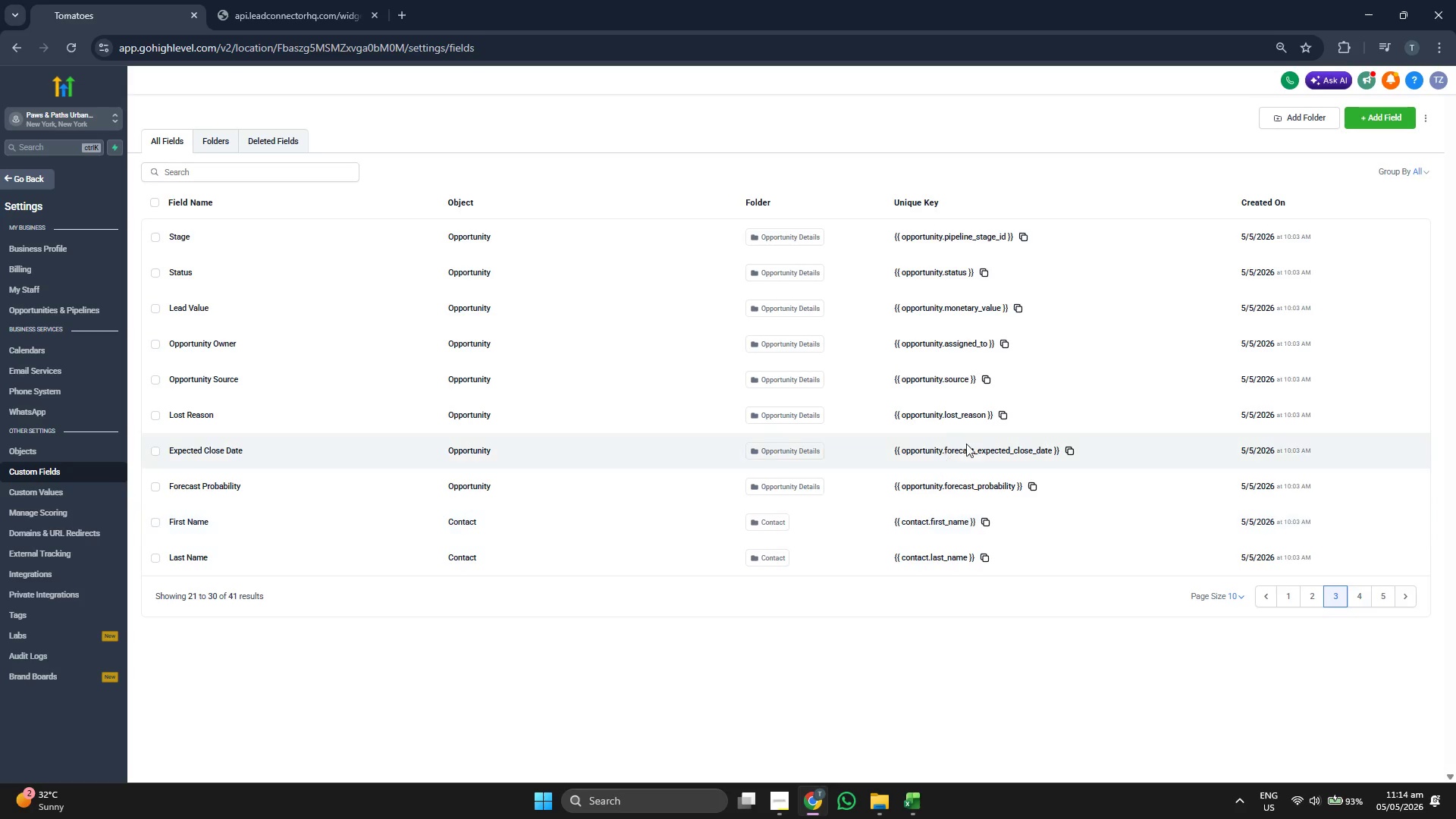 
wait(8.47)
 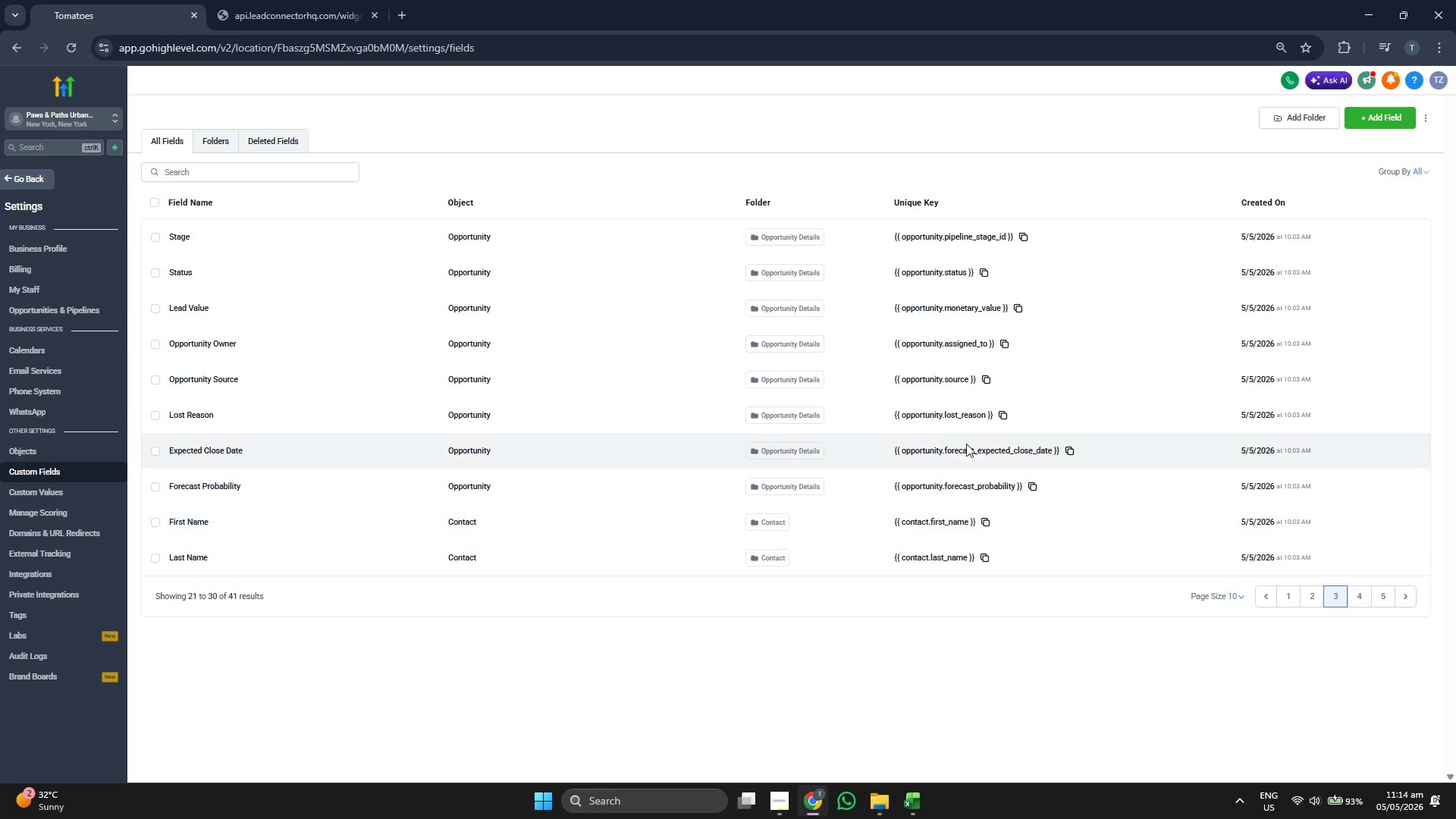 
left_click([1351, 594])
 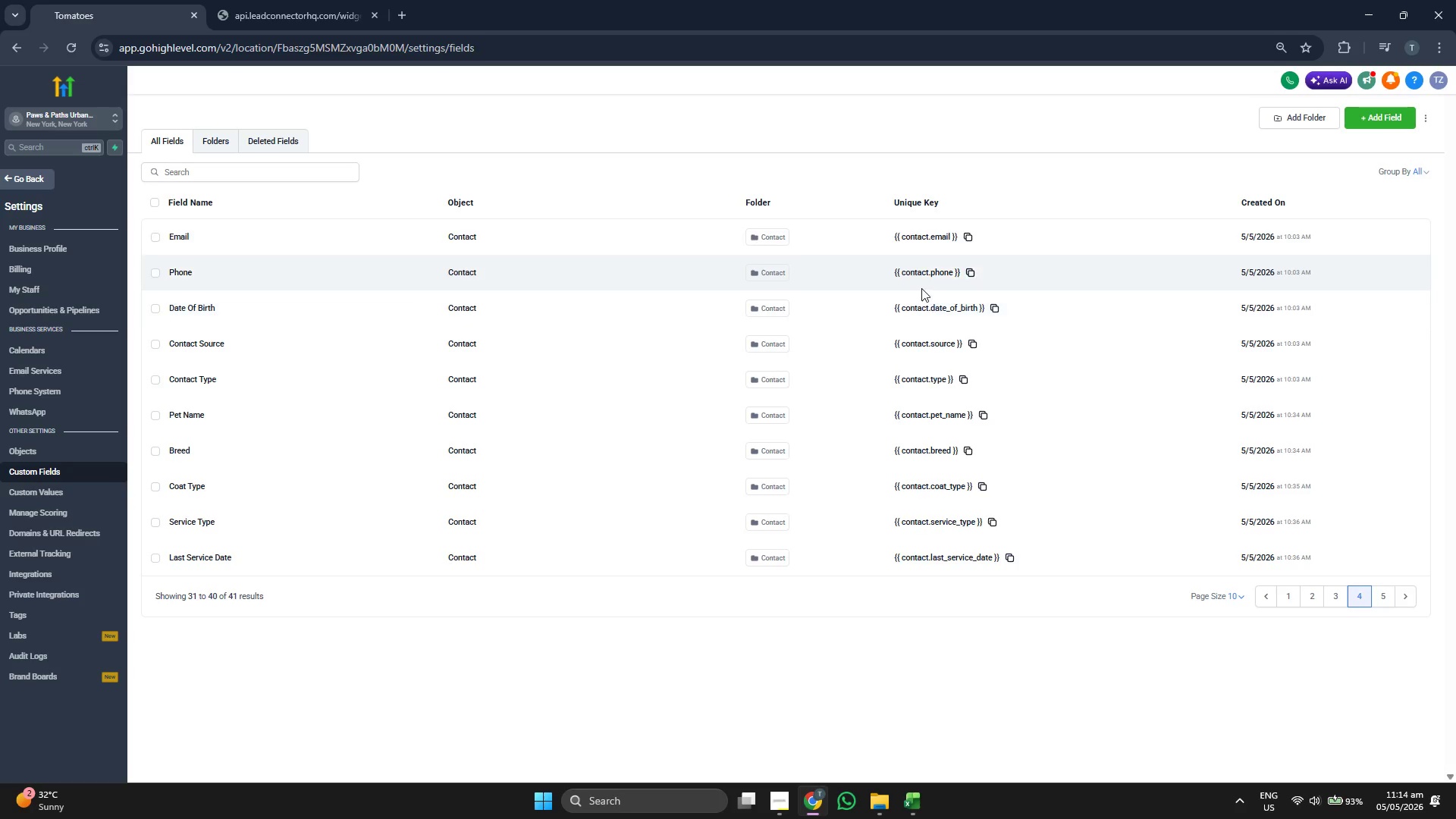 
wait(8.02)
 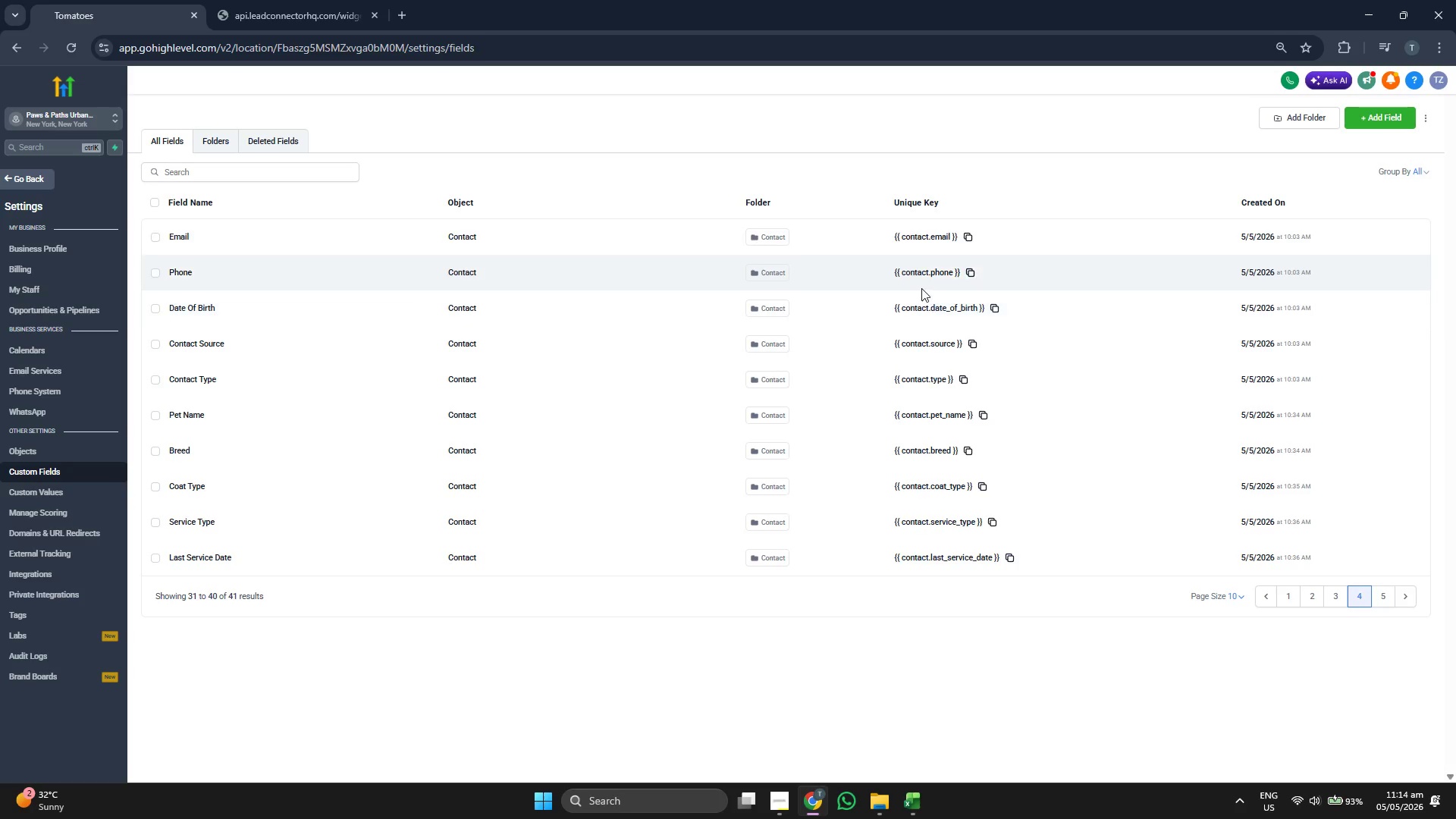 
left_click([1392, 599])
 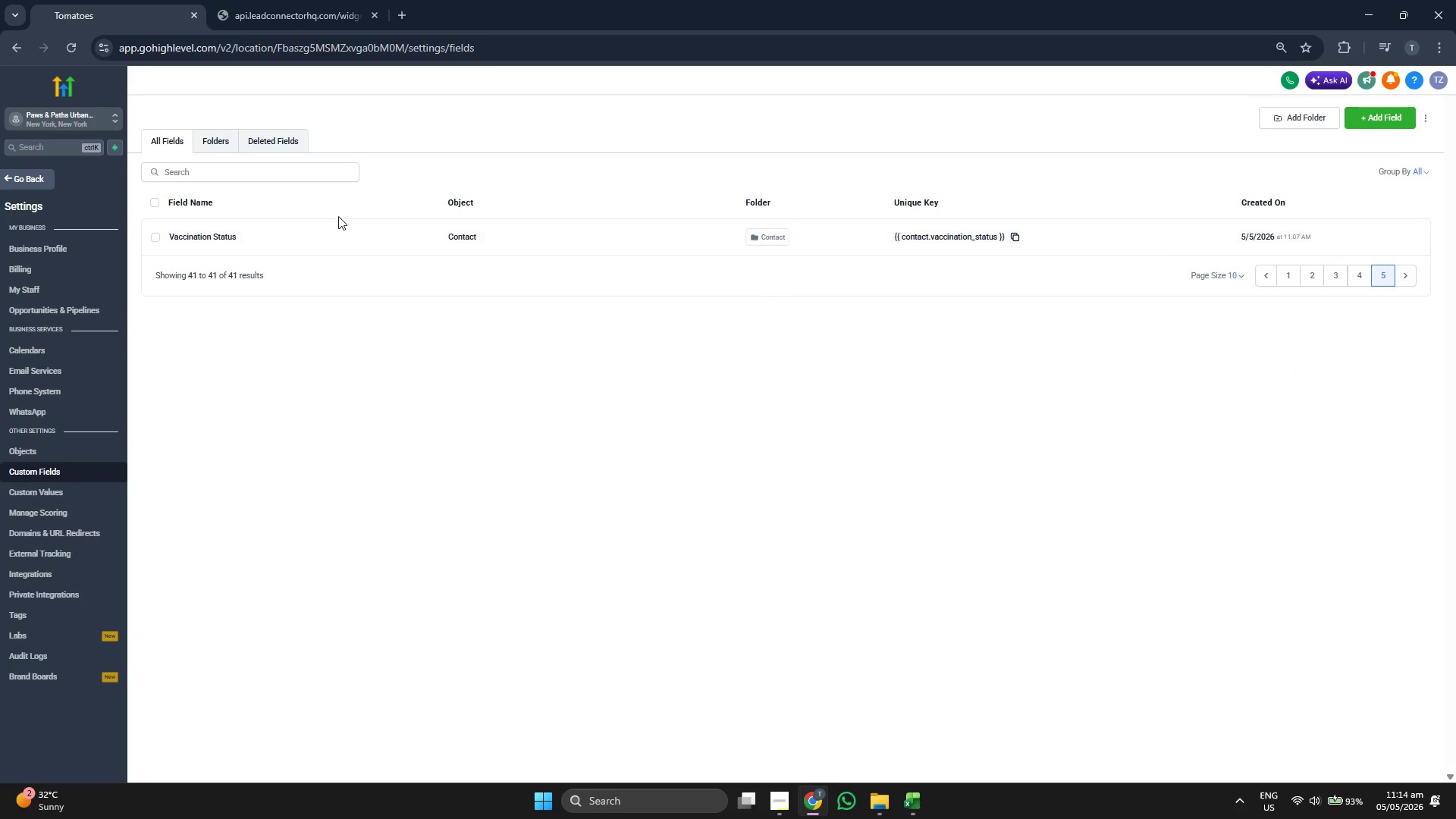 
left_click([207, 141])
 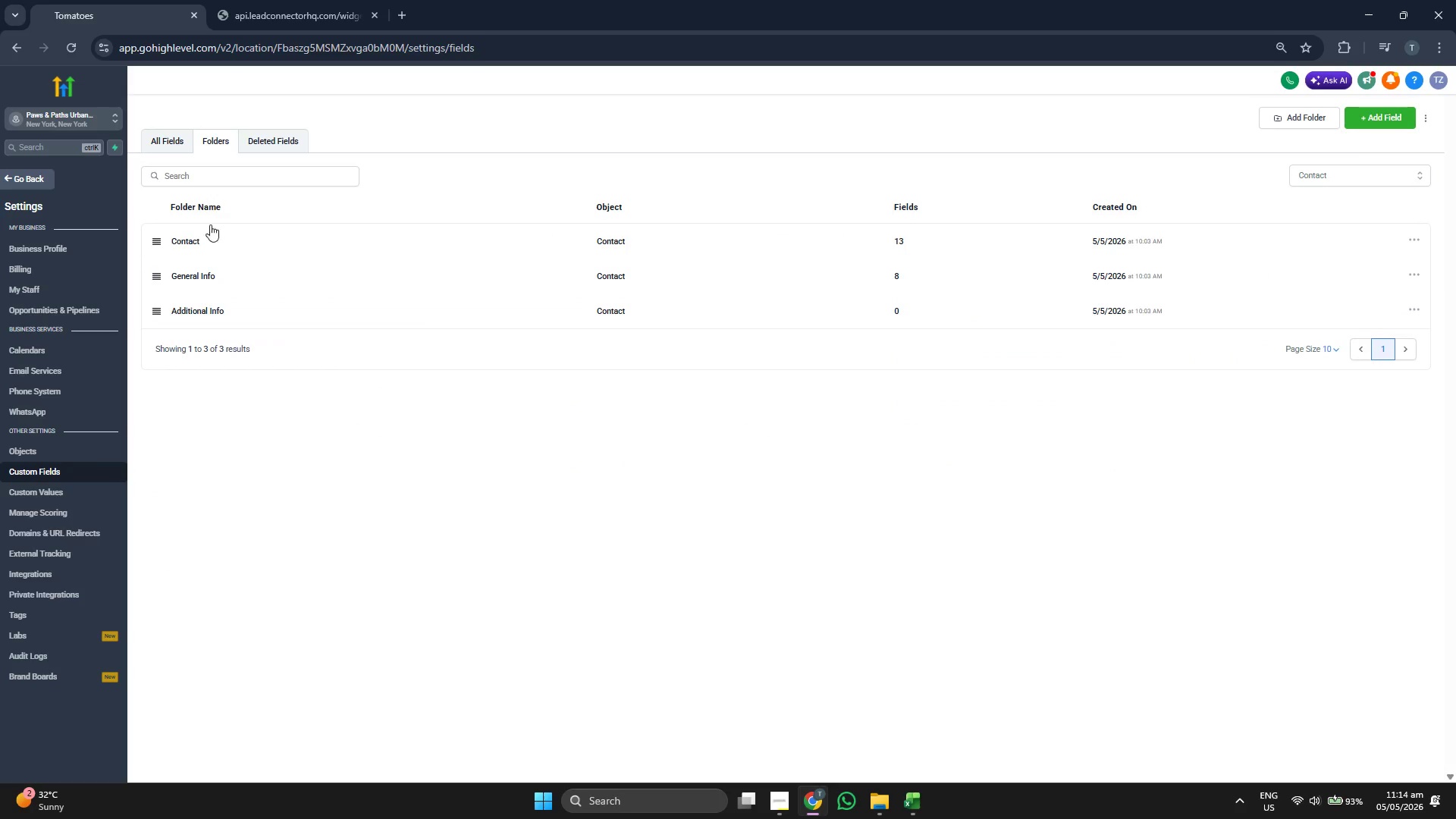 
left_click([208, 236])
 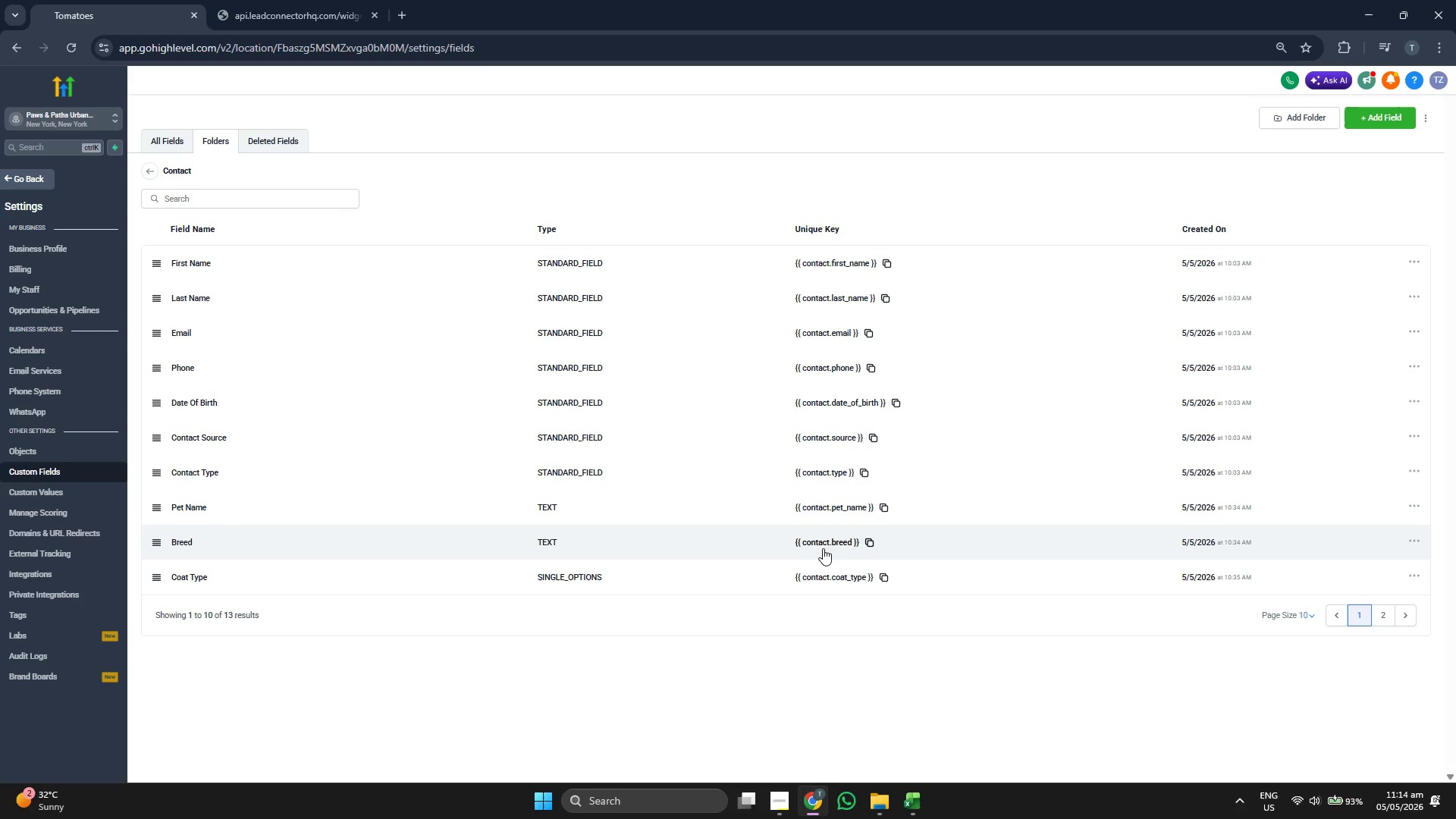 
left_click([1375, 612])
 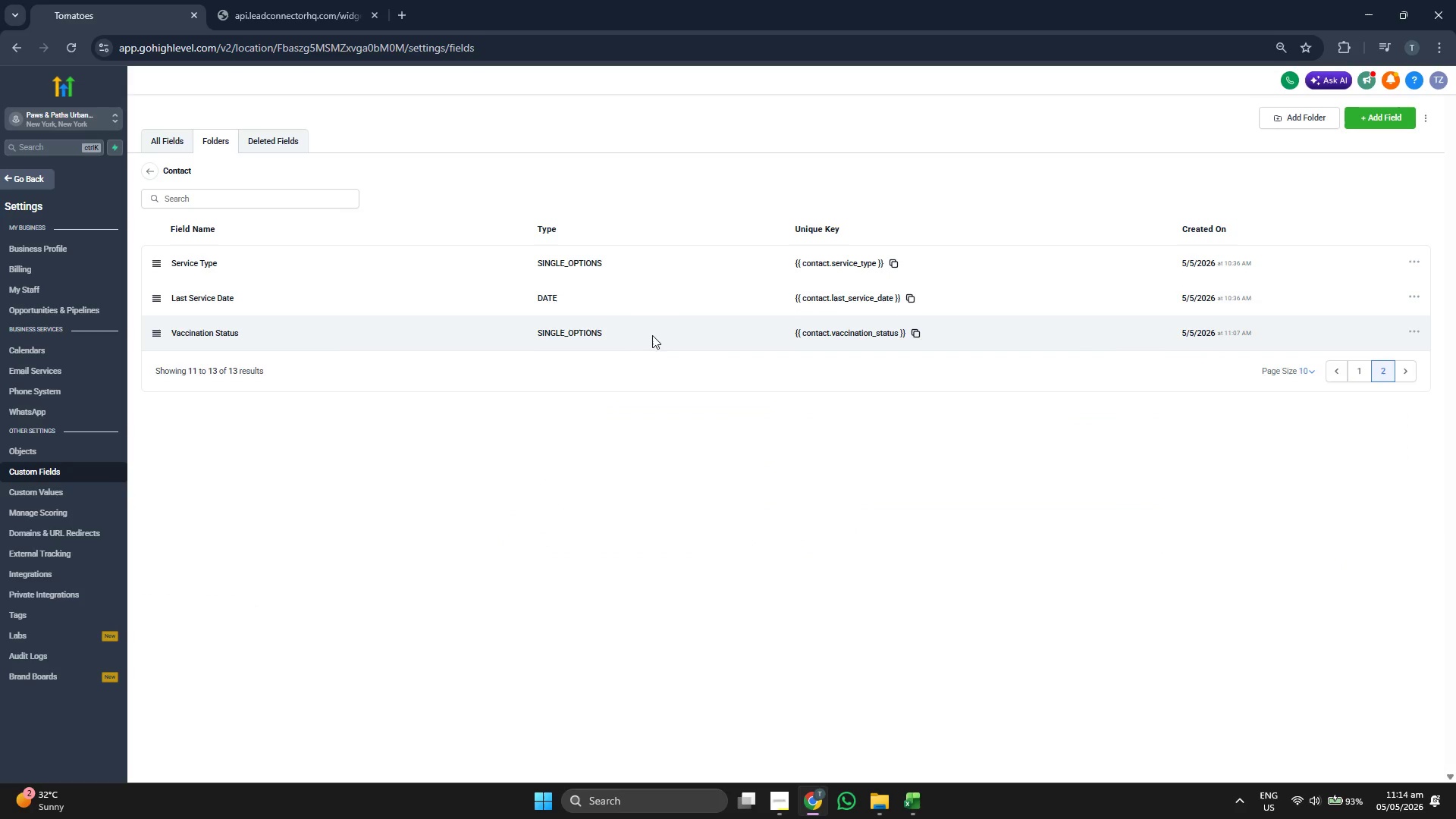 
left_click([146, 169])
 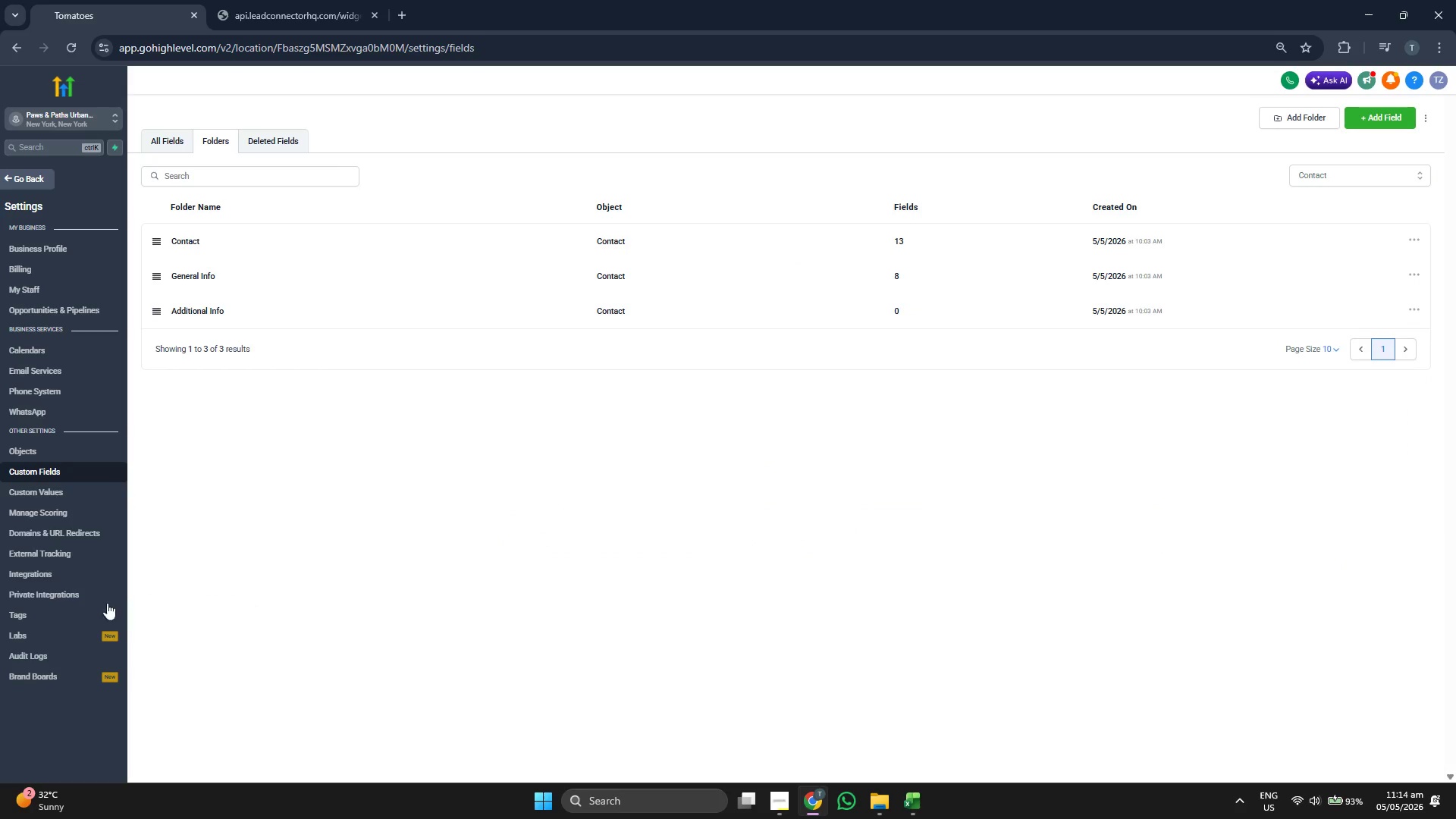 
left_click([77, 611])
 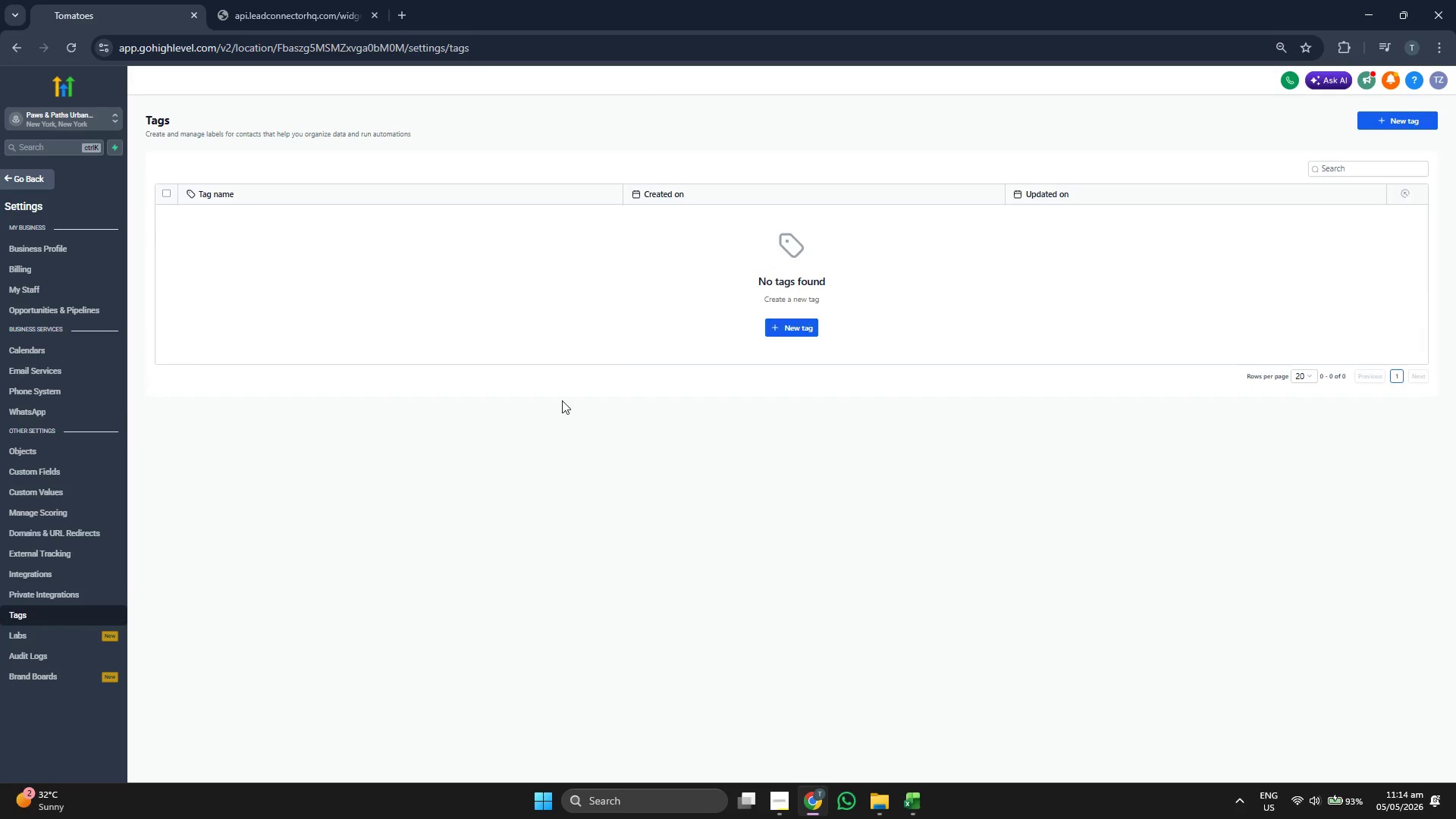 
left_click([787, 325])
 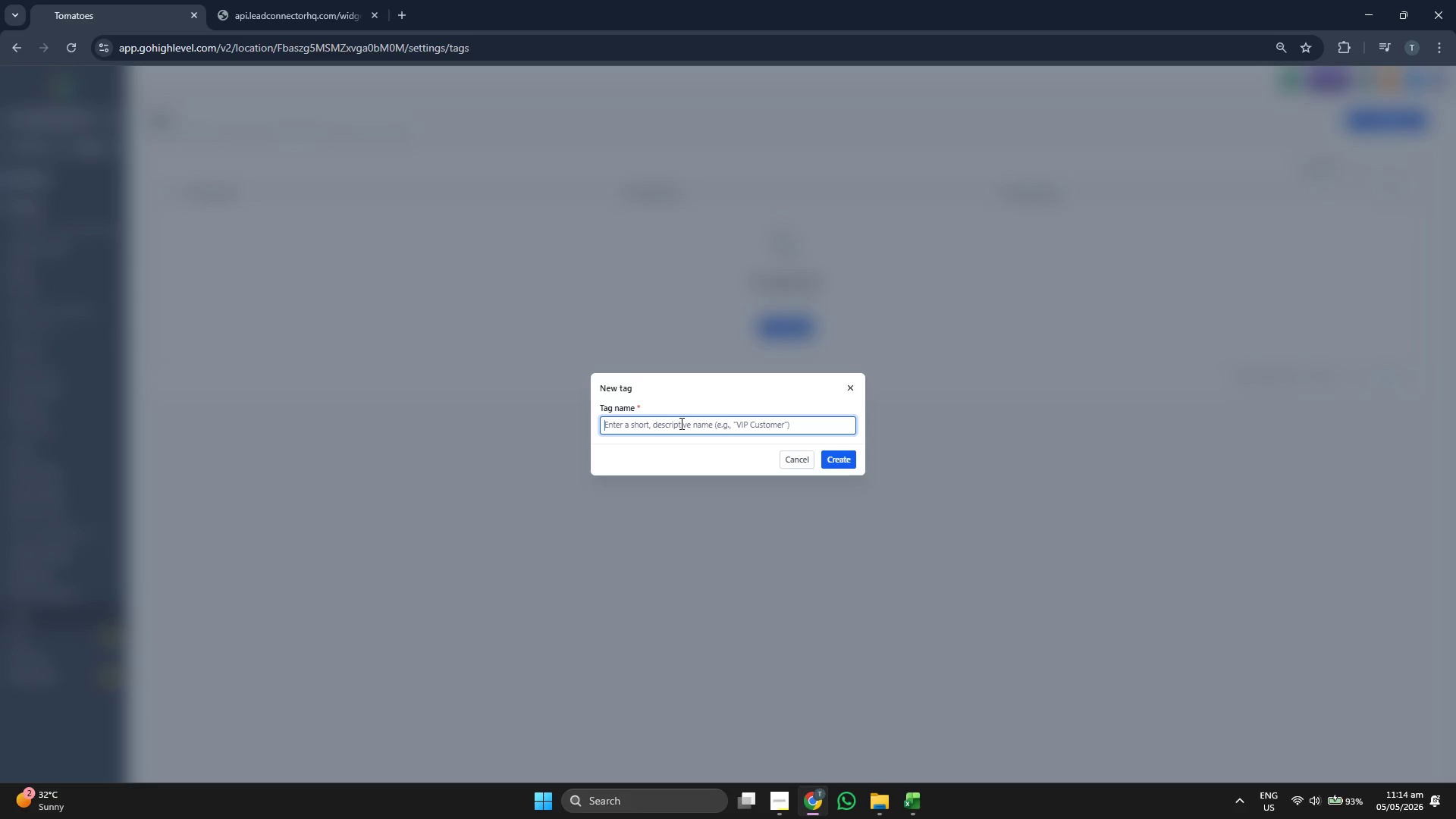 
type(Migration-May-2025)
key(Backspace)
type(6)
 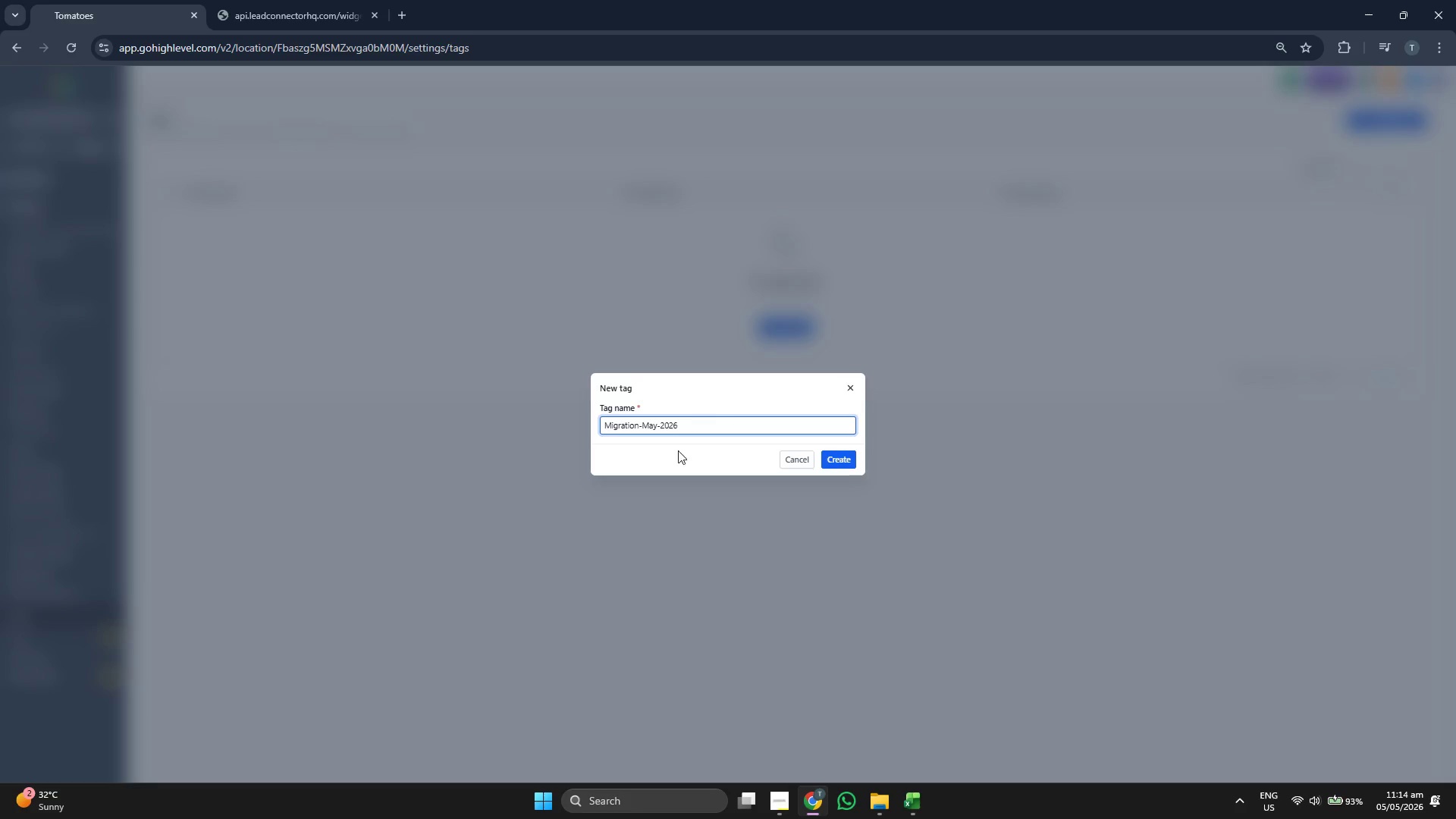 
left_click([677, 466])
 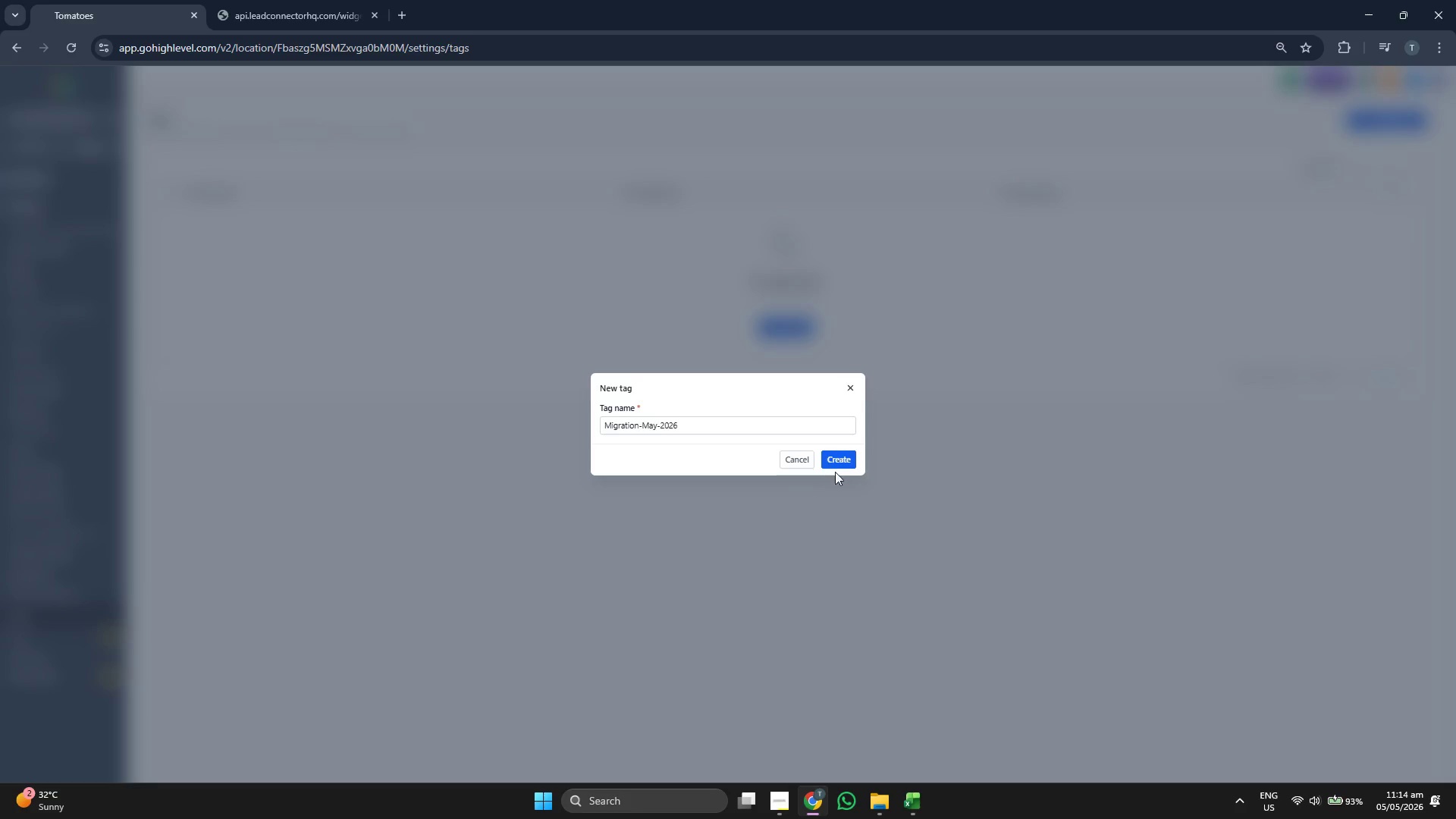 
left_click([841, 468])
 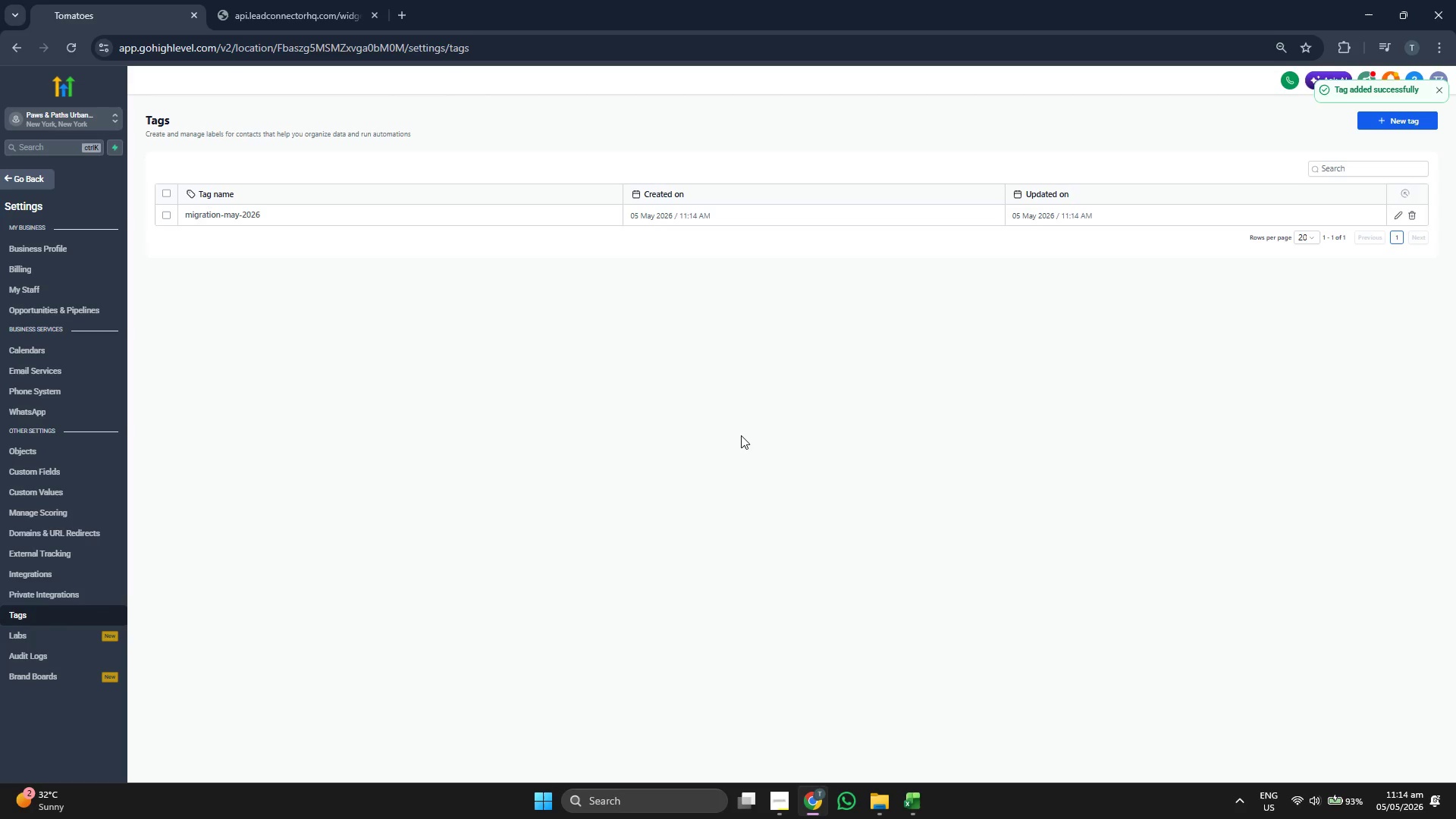 
wait(12.08)
 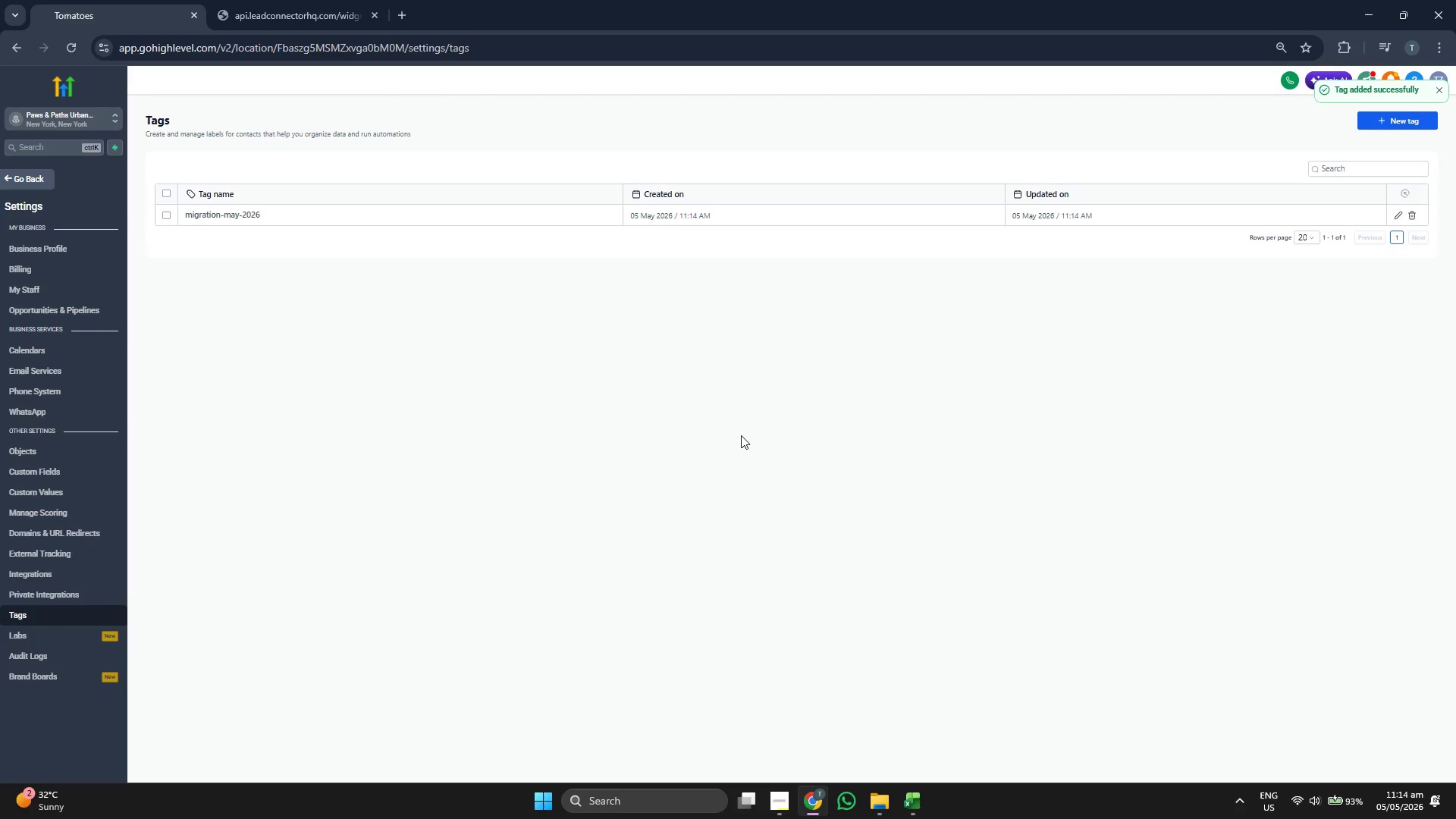 
left_click([70, 249])
 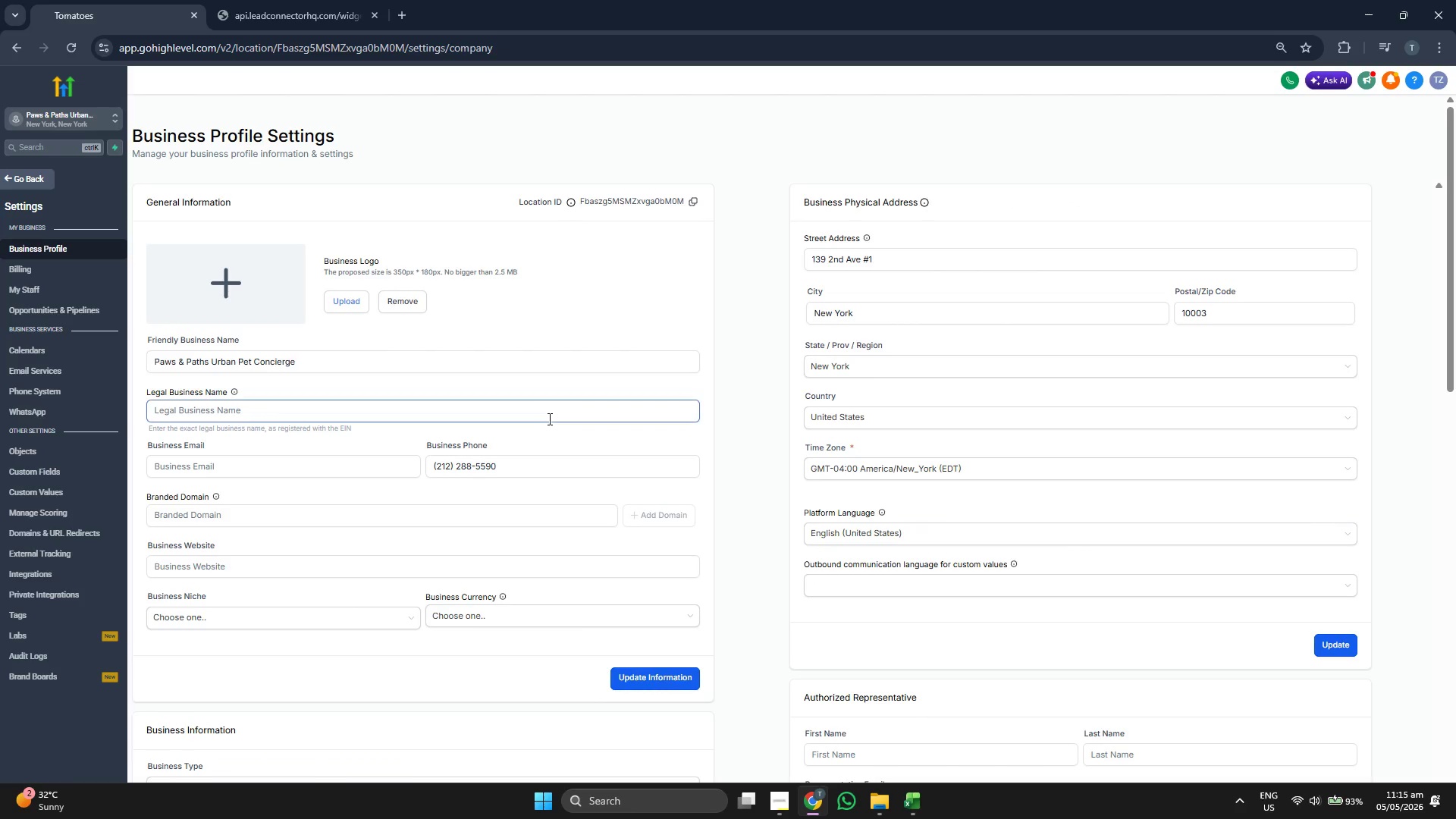 
wait(5.48)
 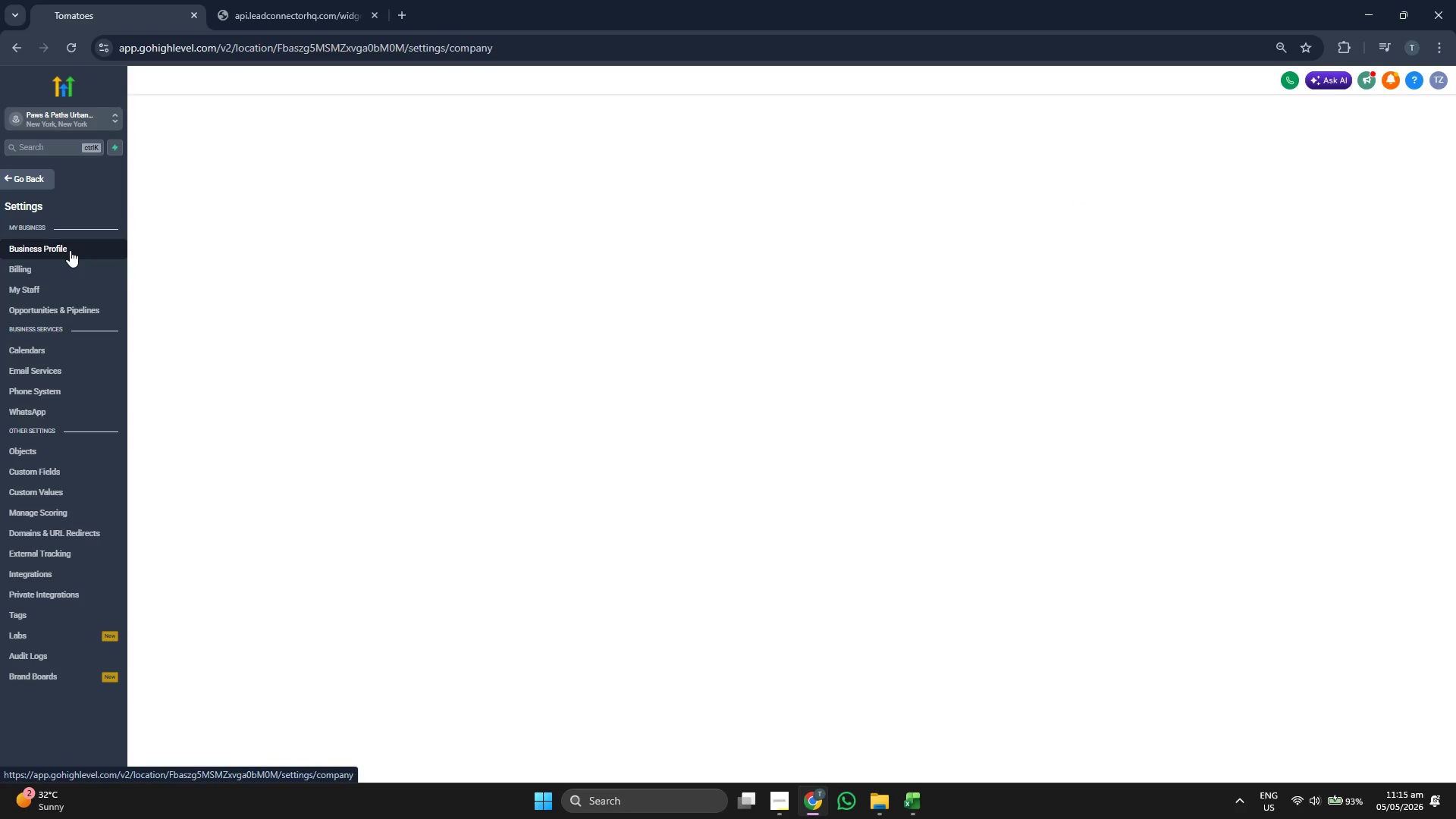 
scroll: coordinate [723, 473], scroll_direction: down, amount: 10.0
 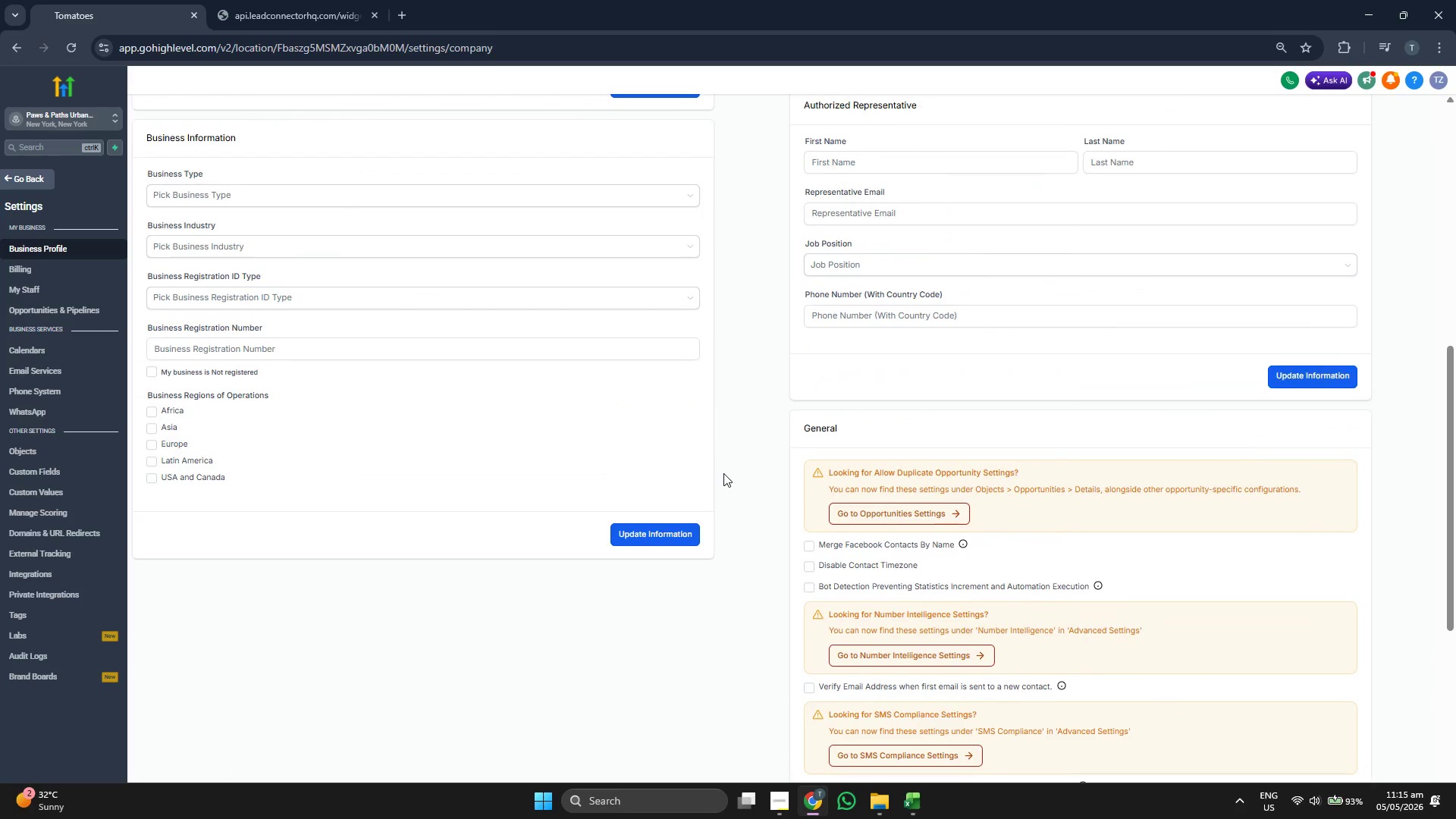 
scroll: coordinate [723, 473], scroll_direction: up, amount: 6.0
 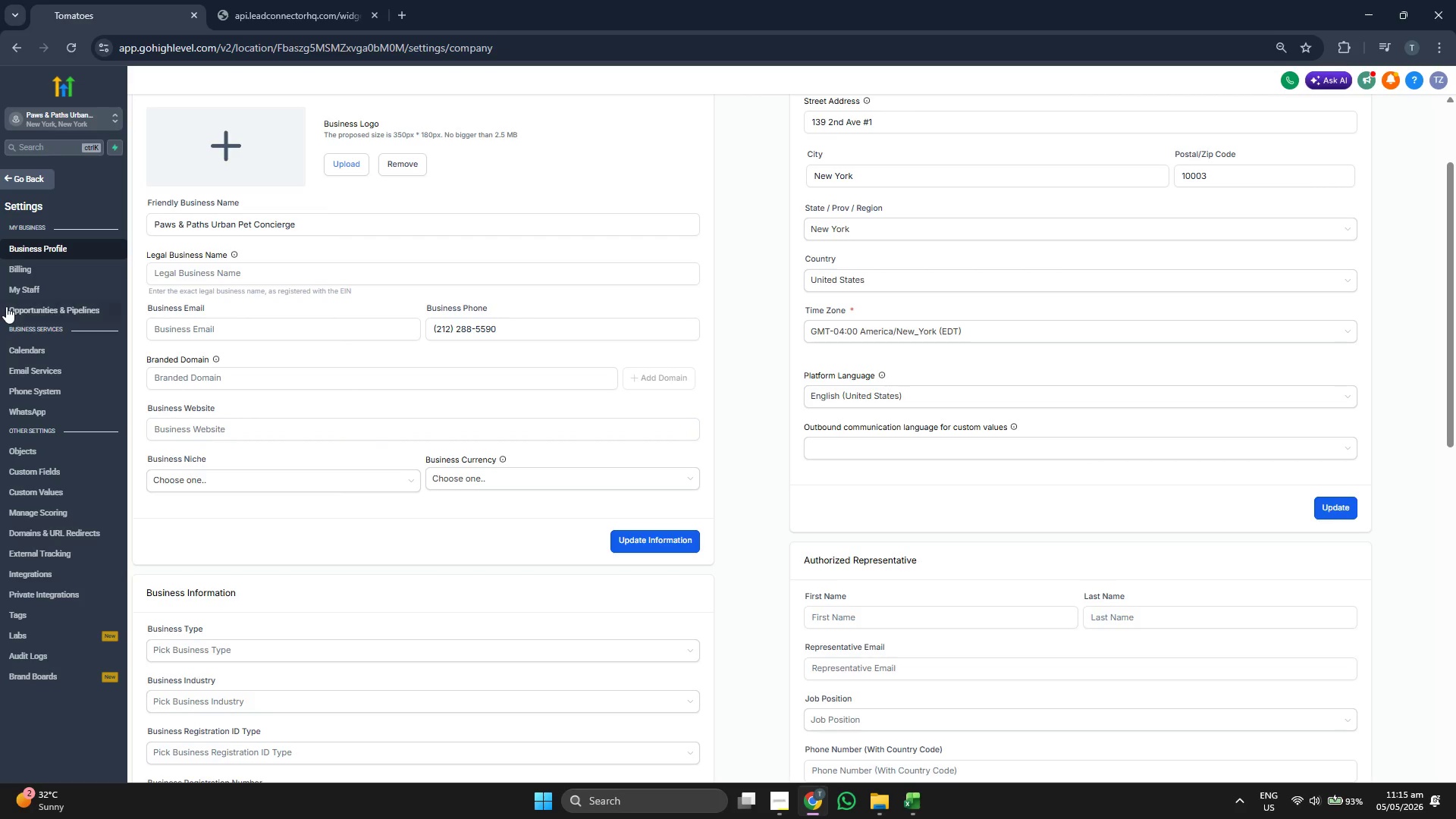 
left_click([33, 181])
 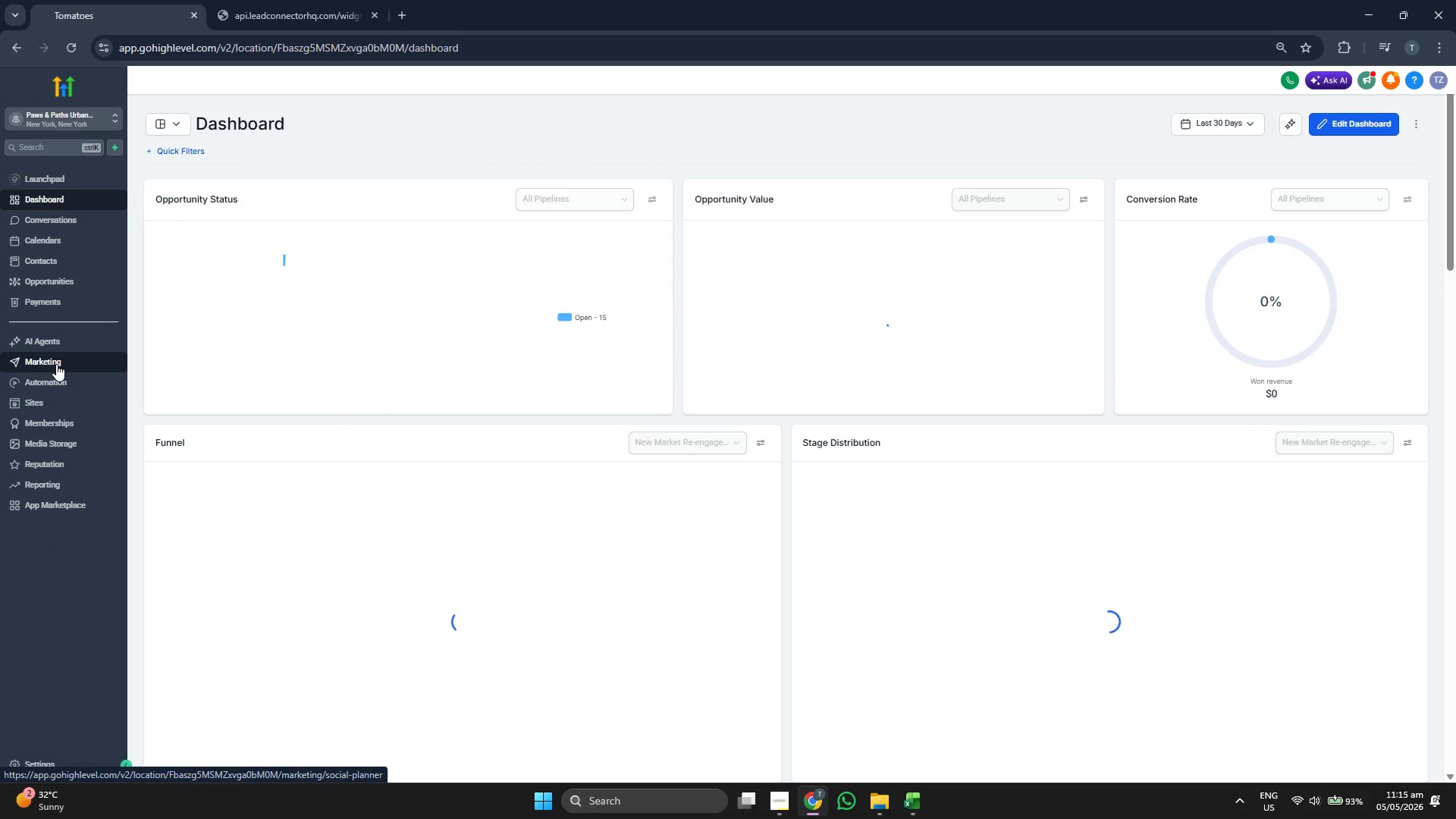 
left_click([70, 366])
 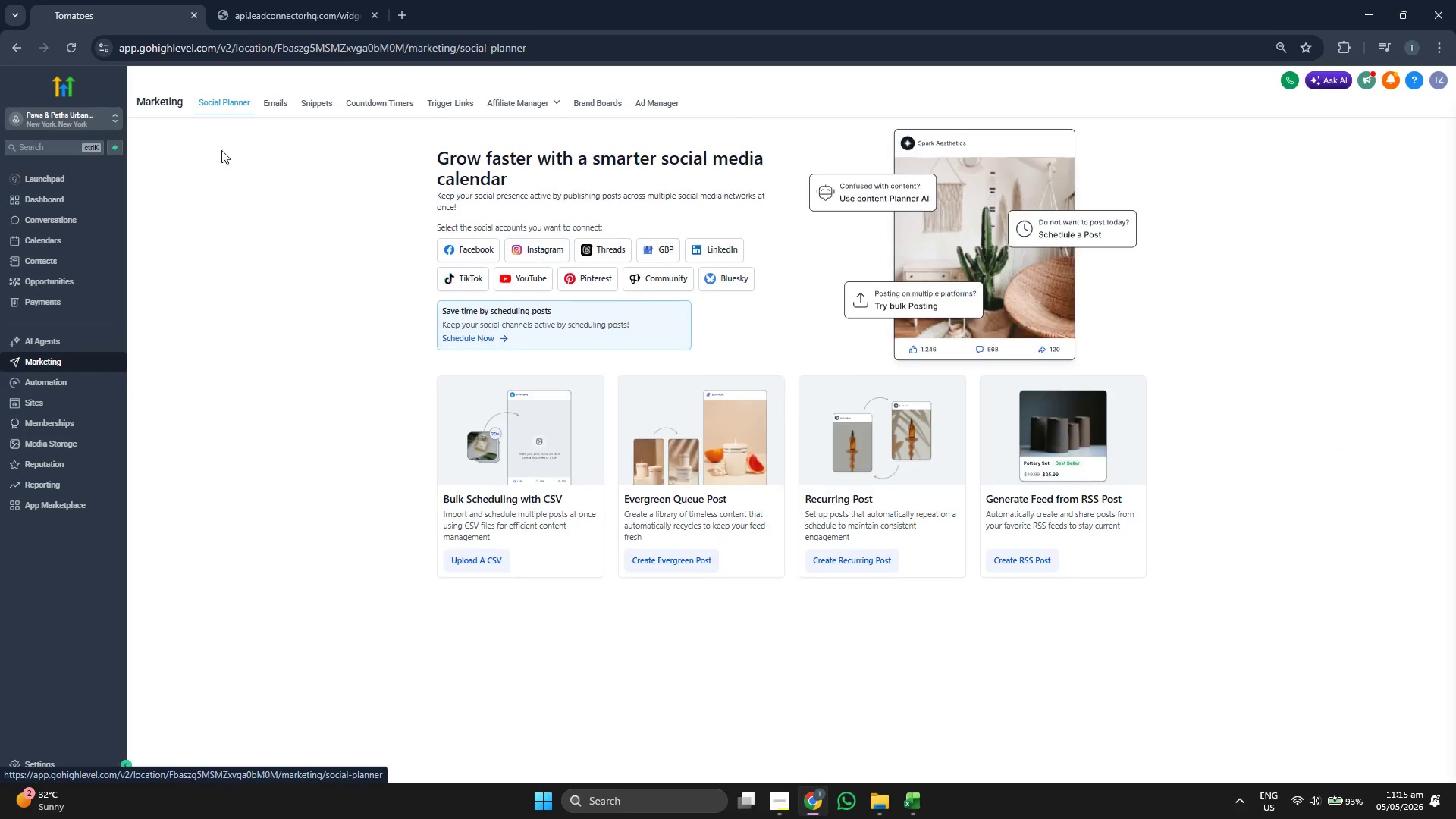 
left_click([456, 105])
 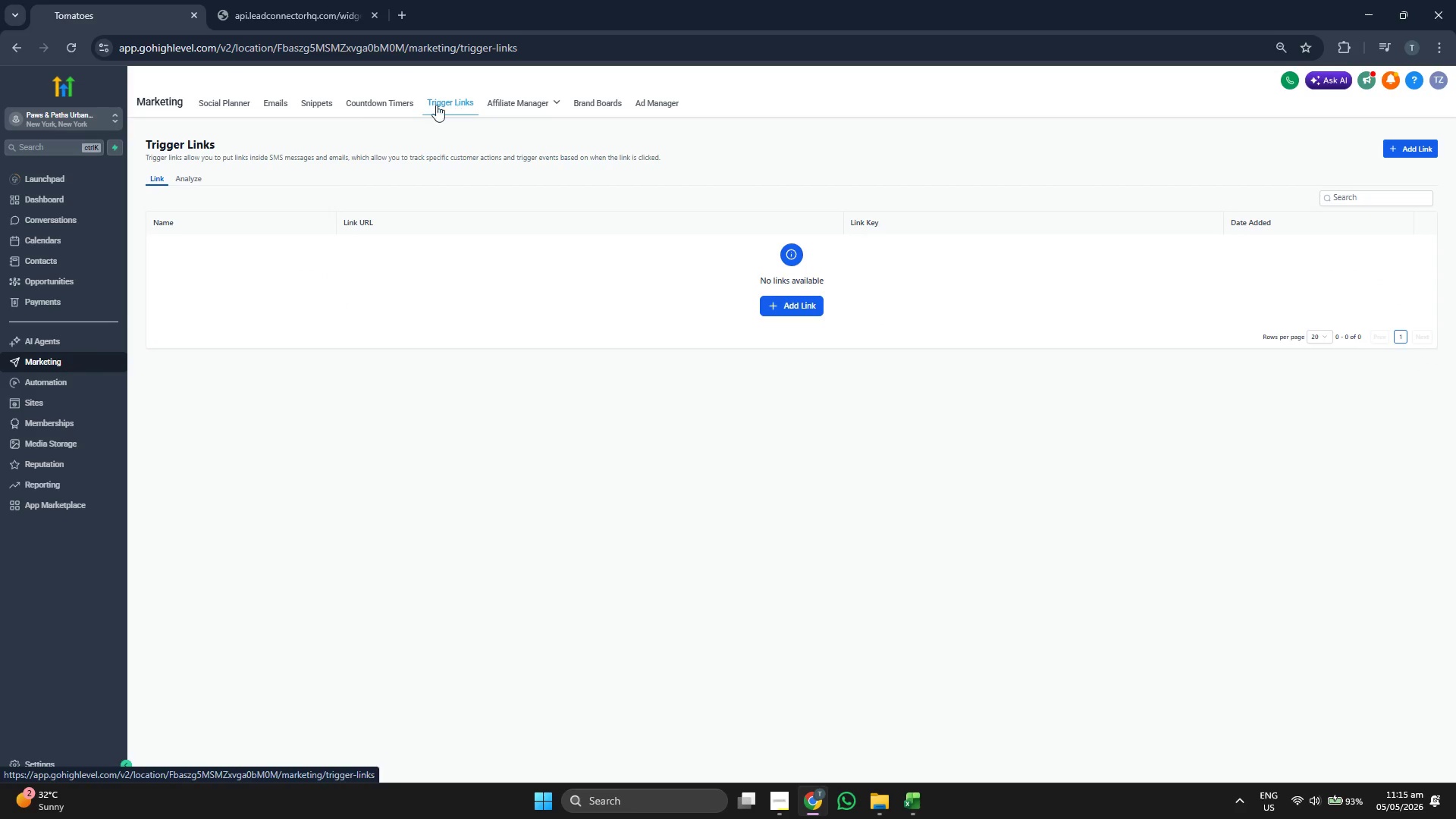 
left_click([270, 100])
 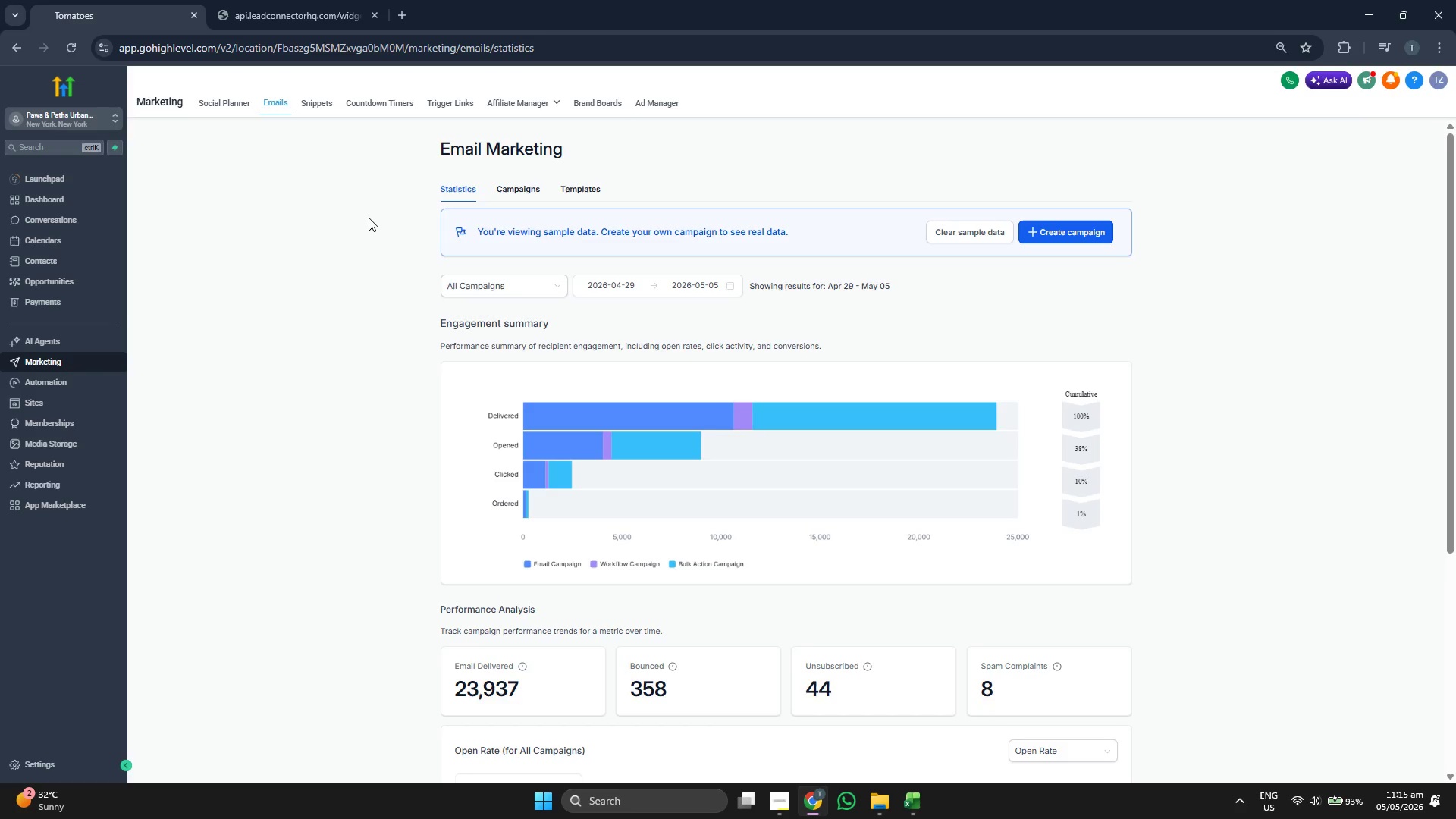 
wait(7.88)
 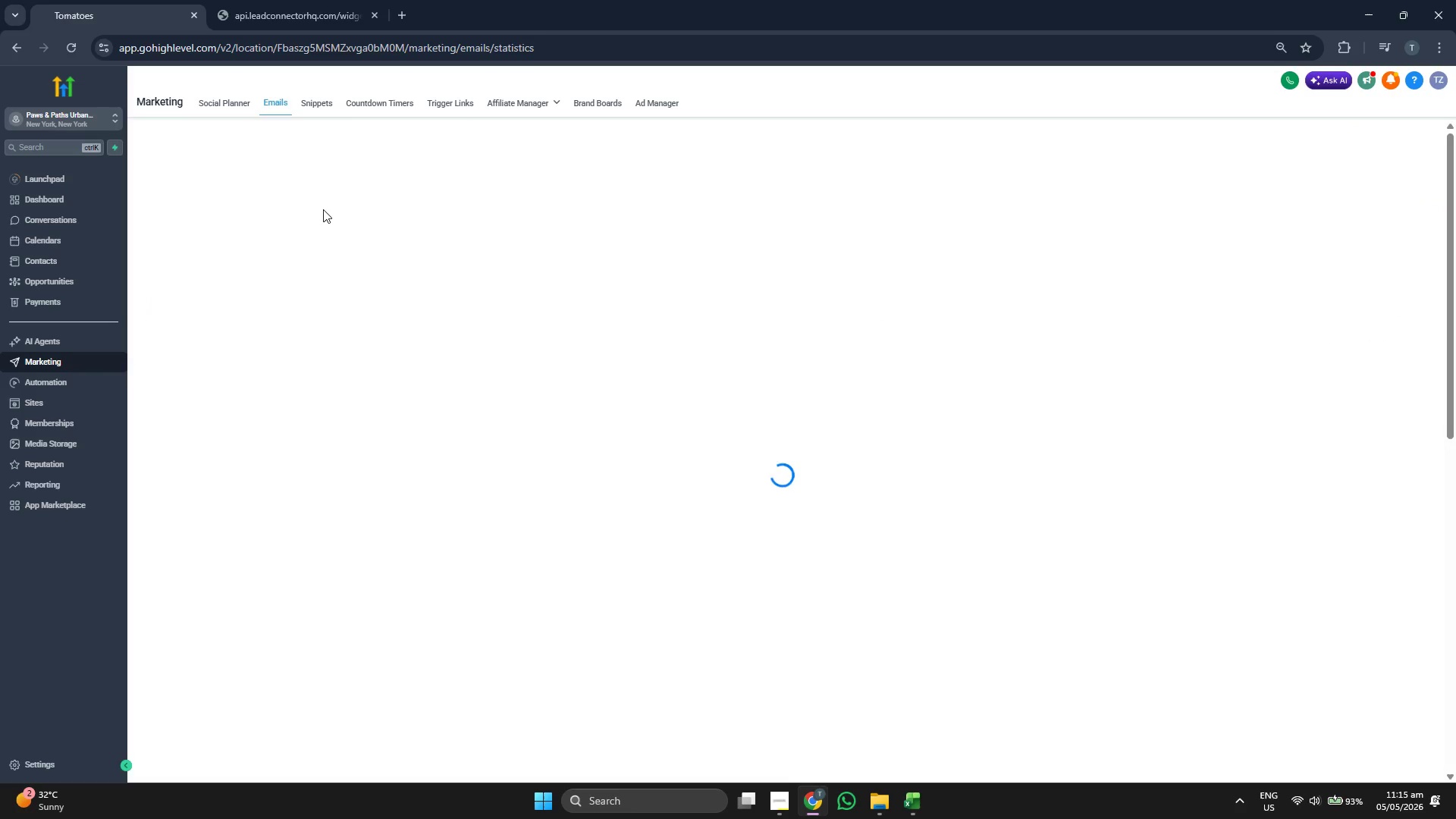 
left_click([52, 761])
 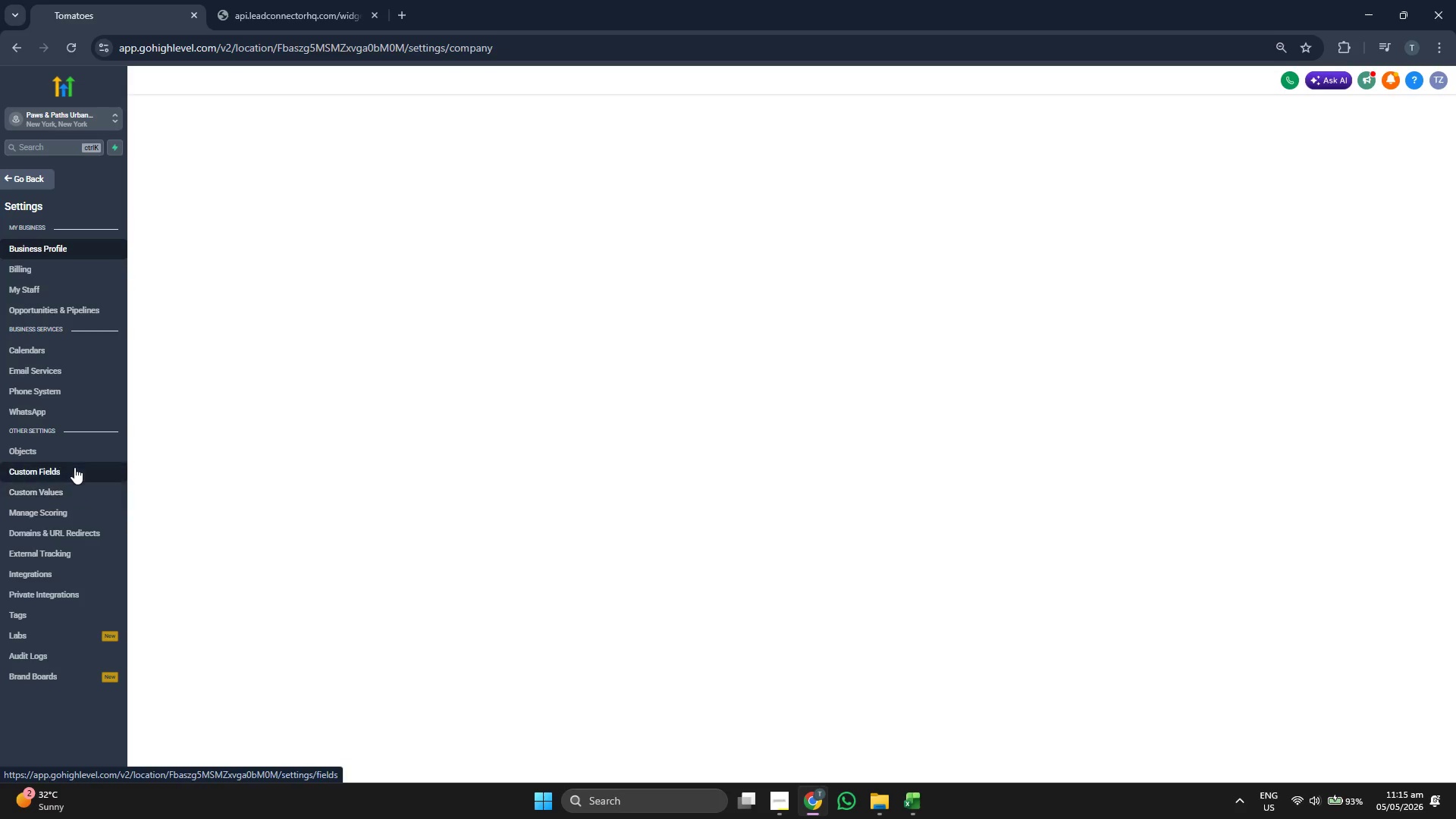 
left_click([71, 490])
 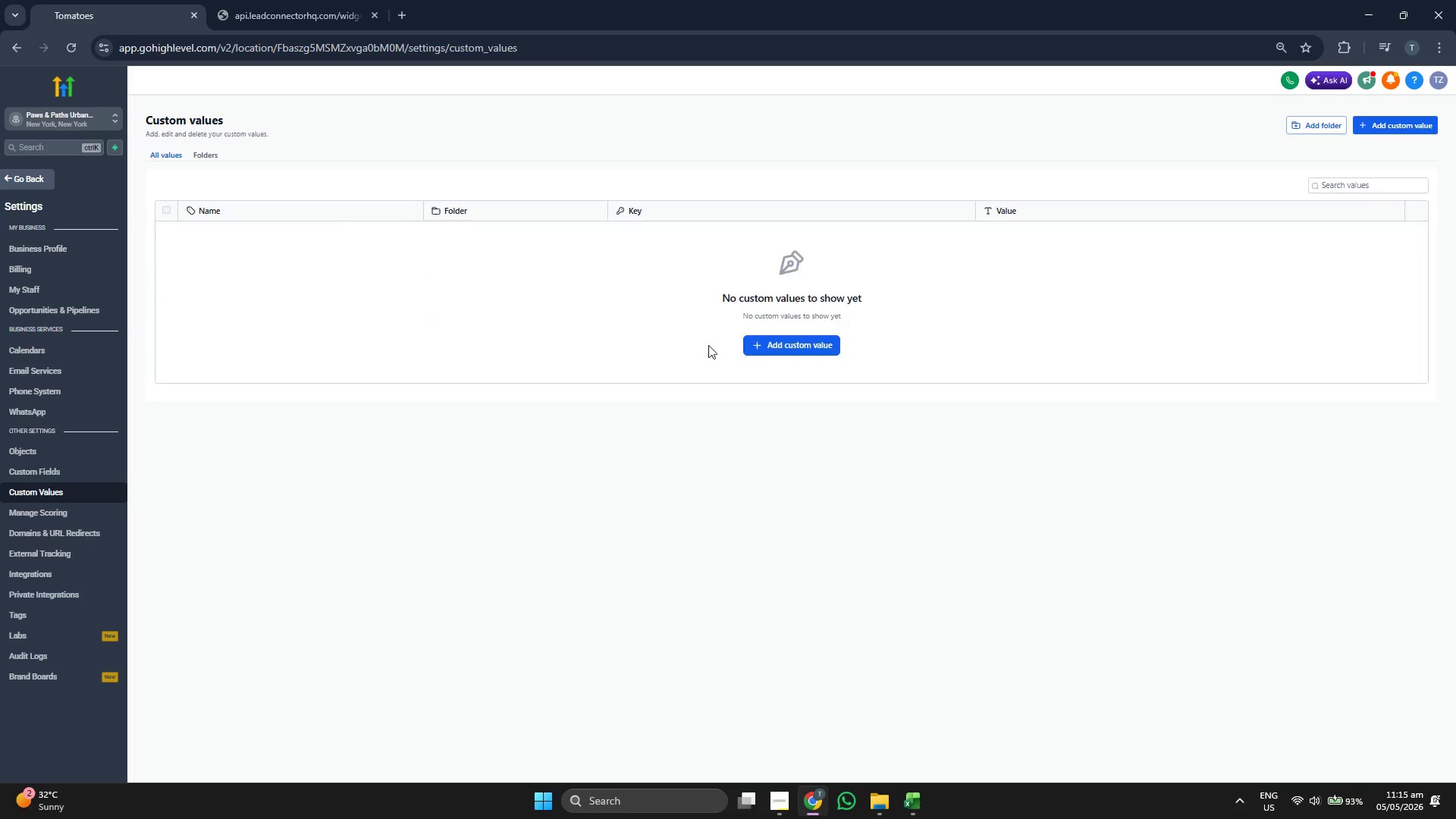 
left_click([752, 344])
 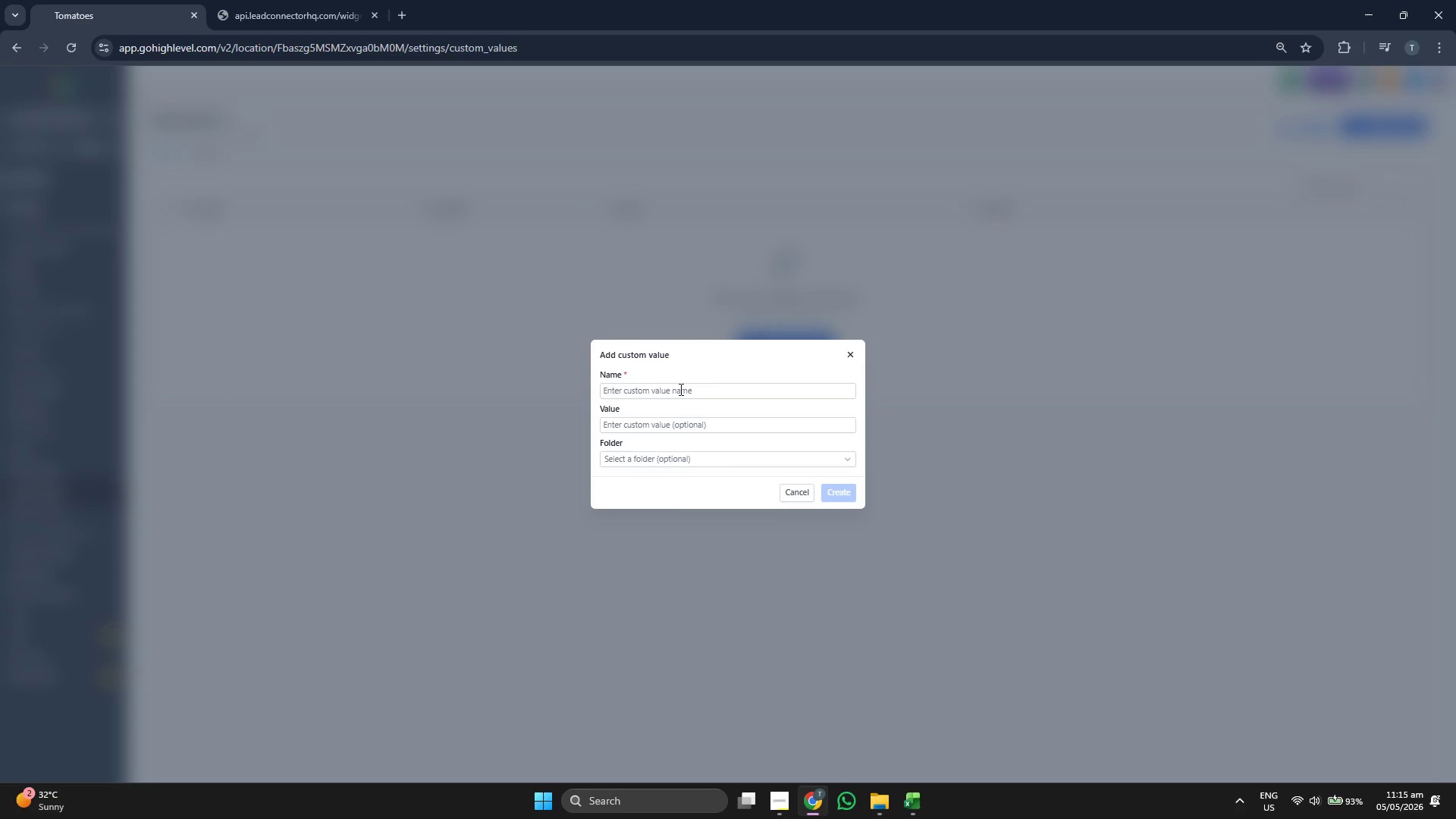 
left_click([676, 392])
 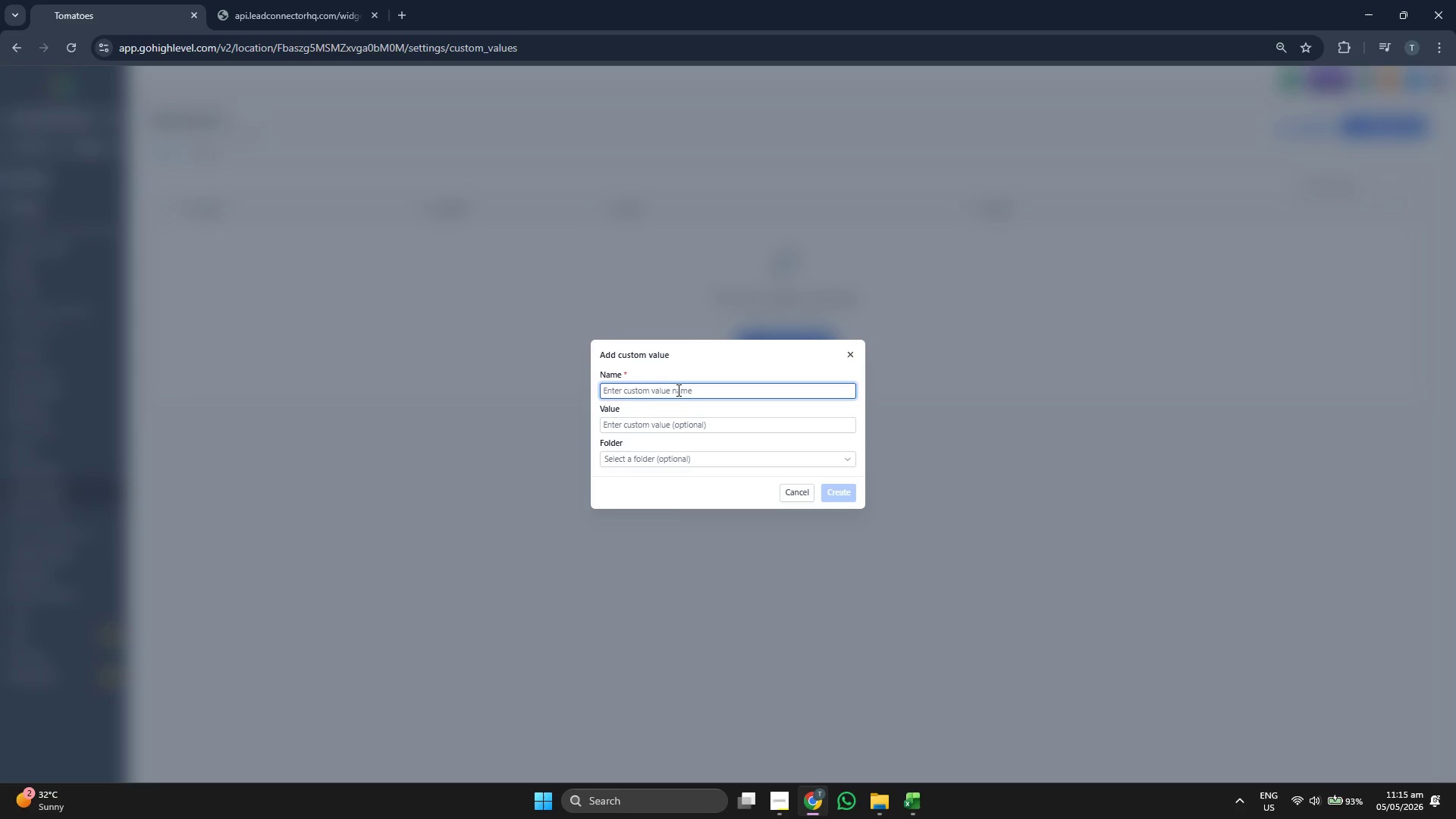 
type(View)
 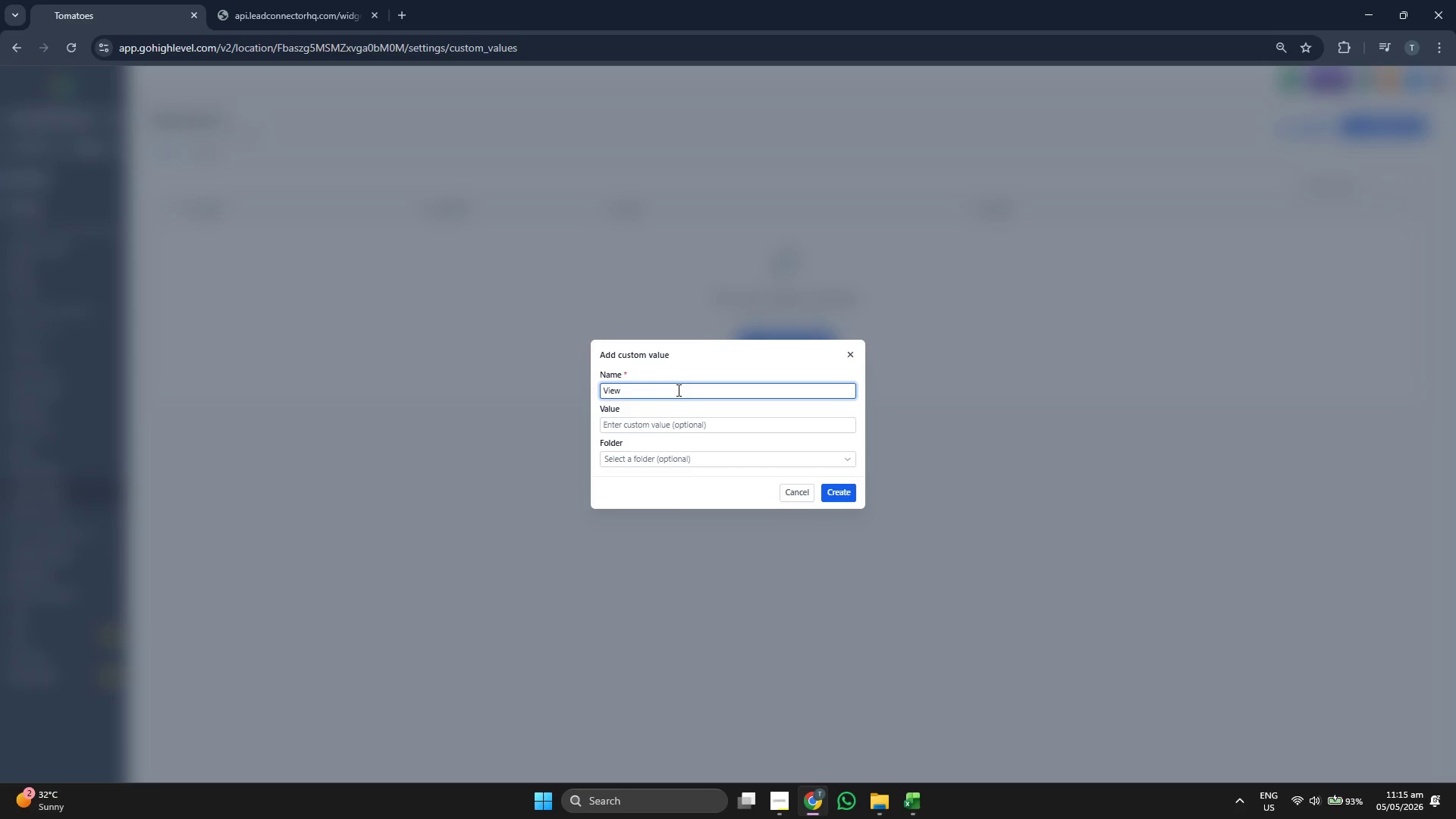 
left_click([796, 492])
 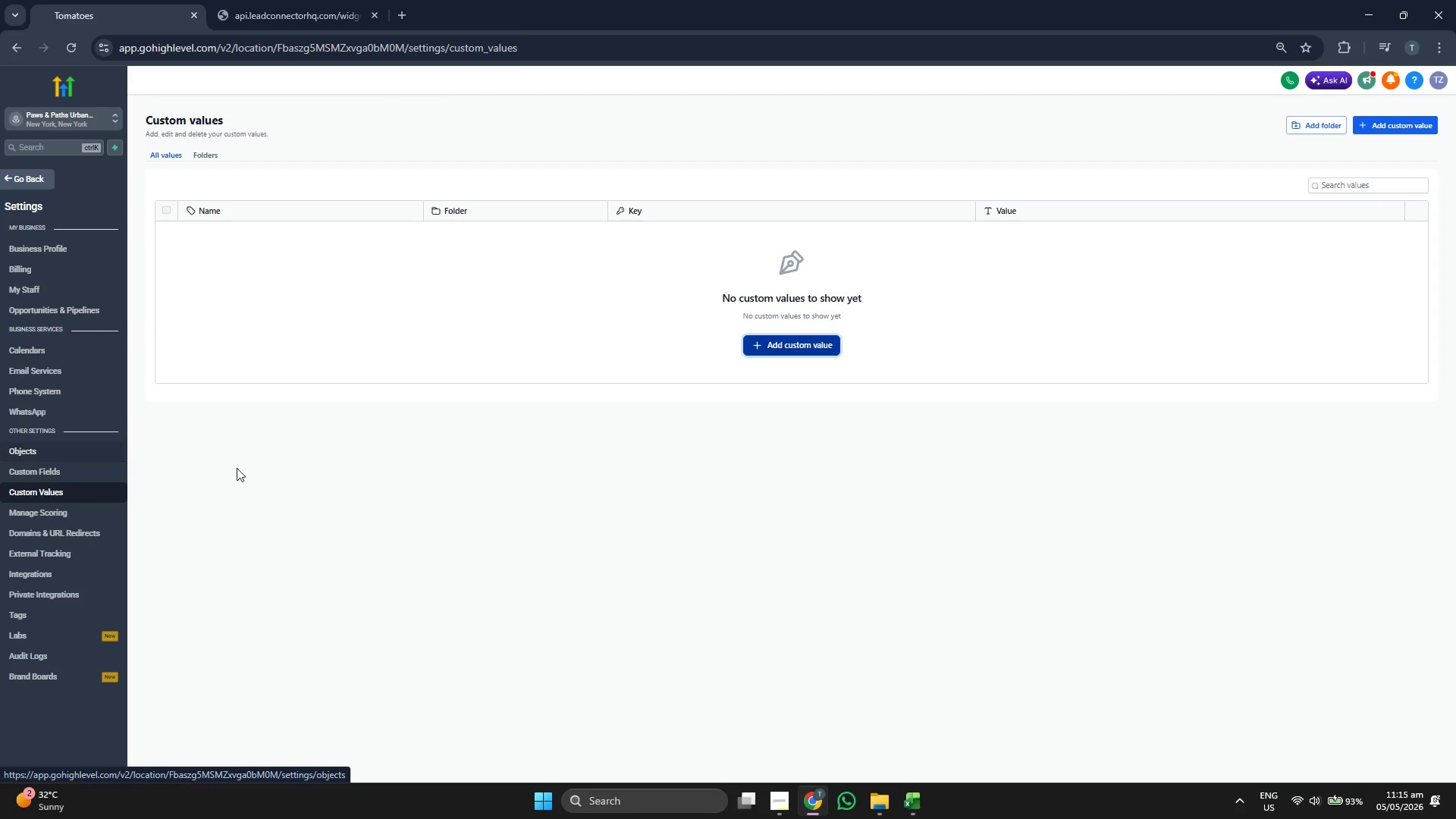 
wait(11.17)
 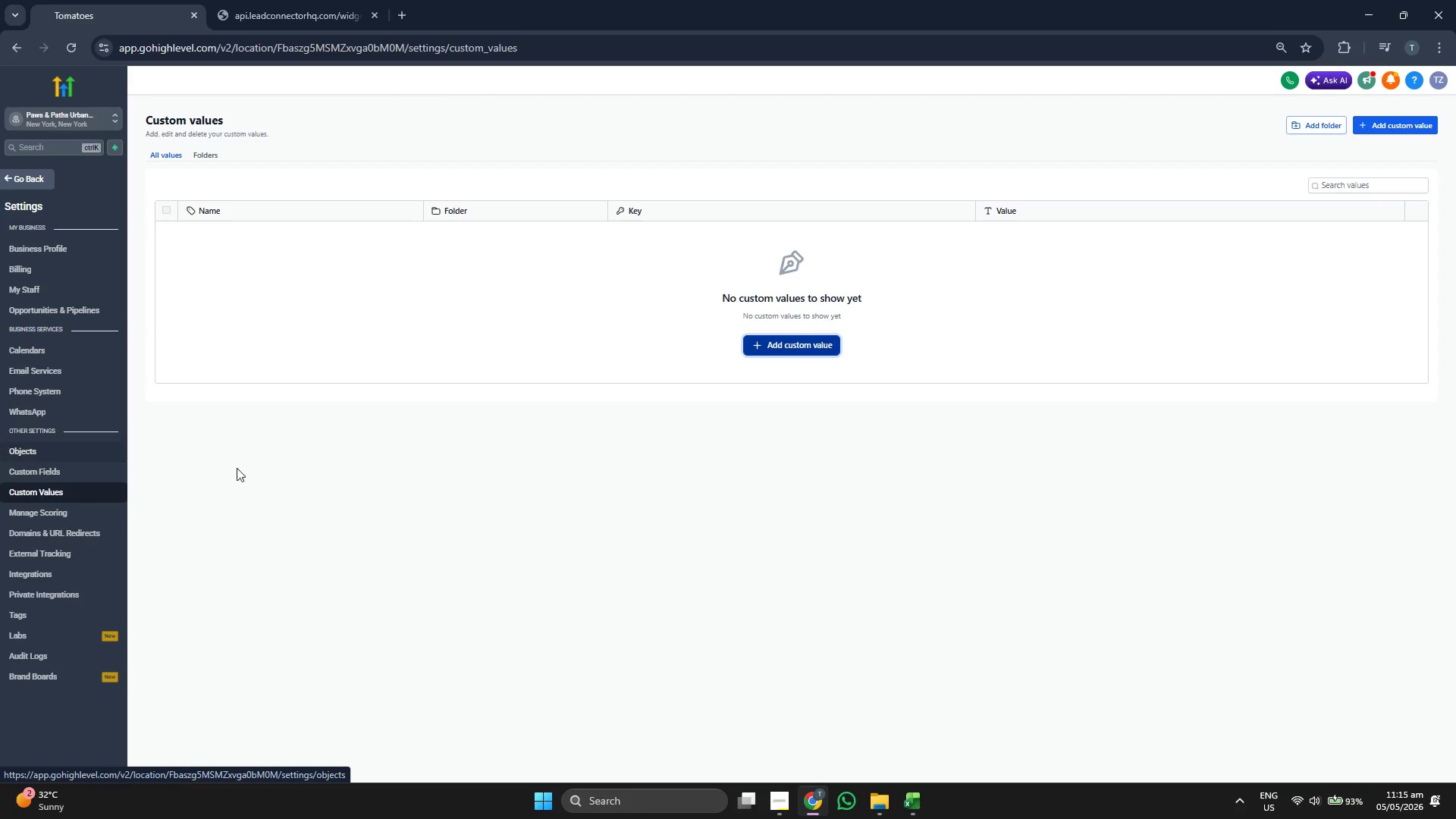 
left_click([654, 389])
 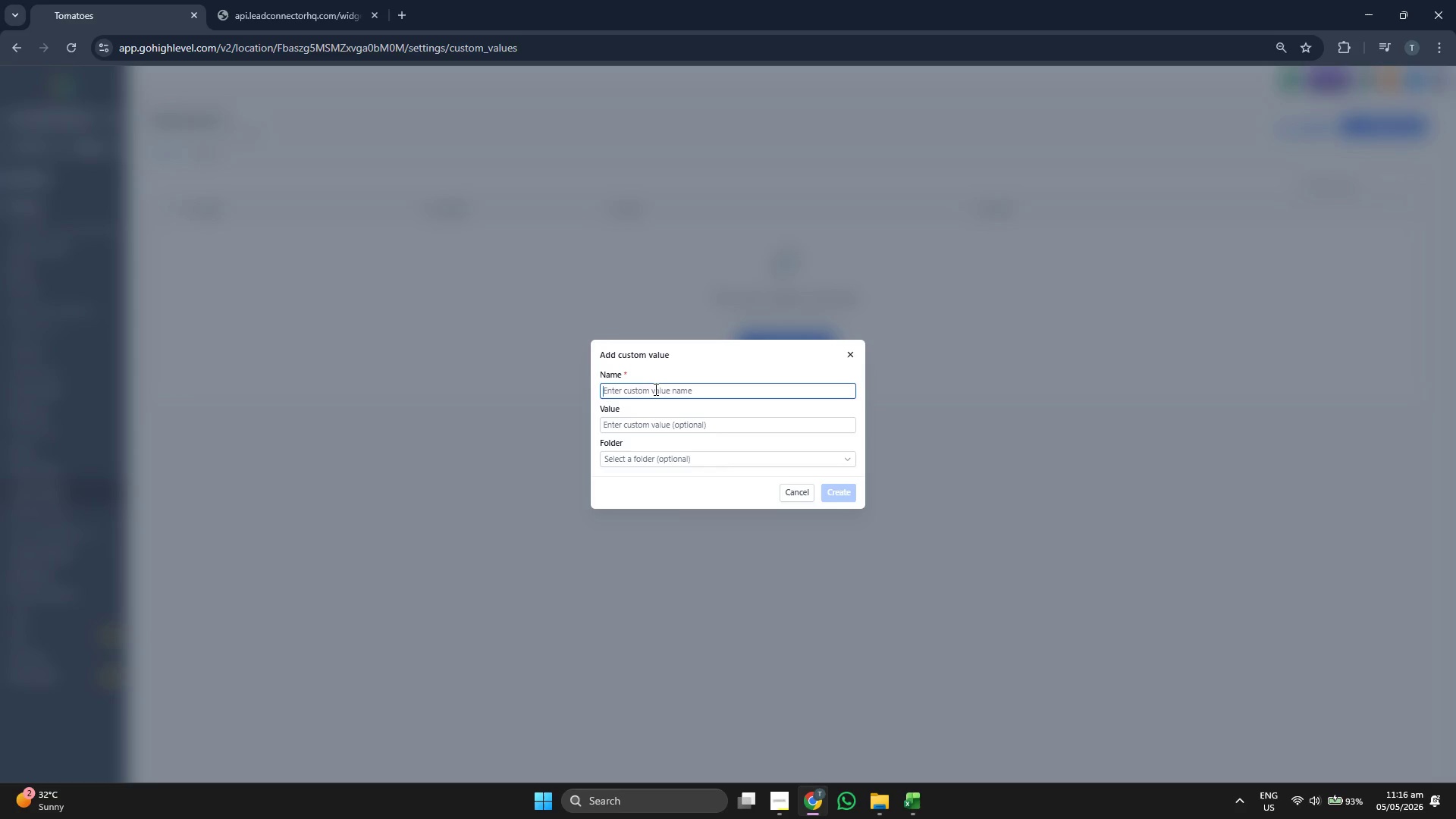 
type(C;aoi)
key(Backspace)
key(Backspace)
key(Backspace)
 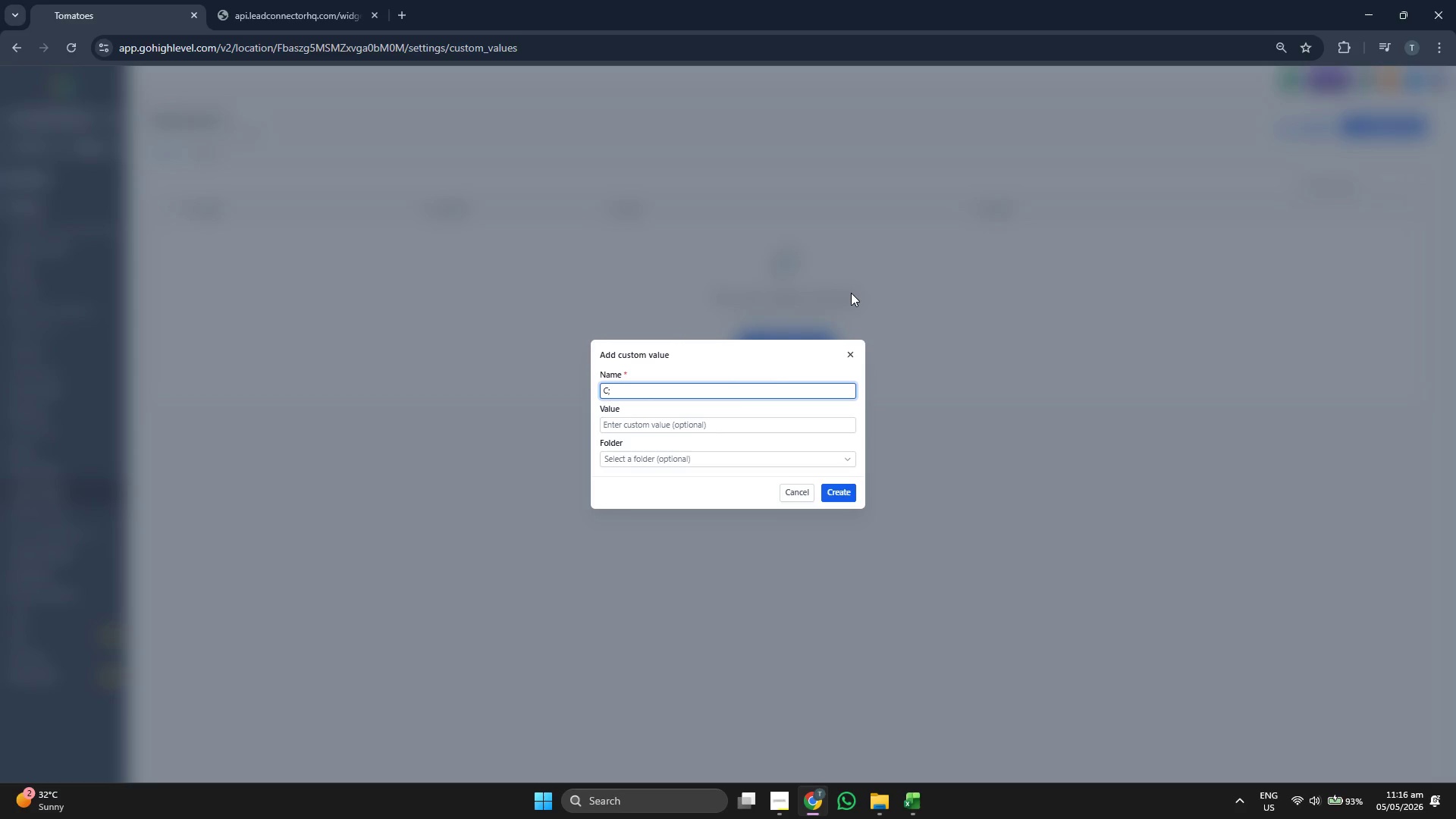 
key(Backspace)
type(laim this offer)
key(Backspace)
key(Backspace)
key(Backspace)
key(Backspace)
key(Backspace)
key(Backspace)
key(Backspace)
key(Backspace)
key(Backspace)
key(Backspace)
type(This Offer)
 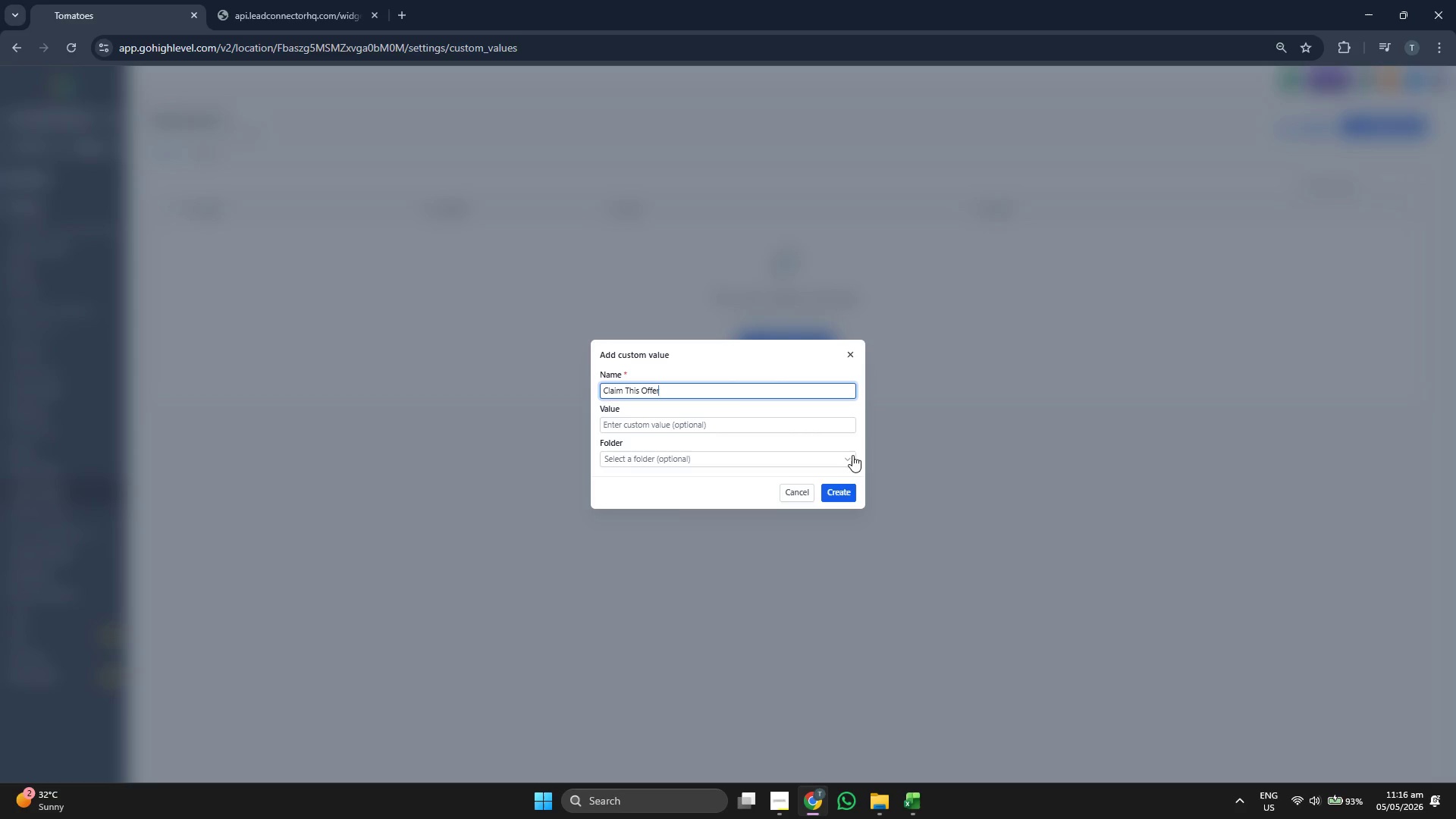 
left_click([833, 487])
 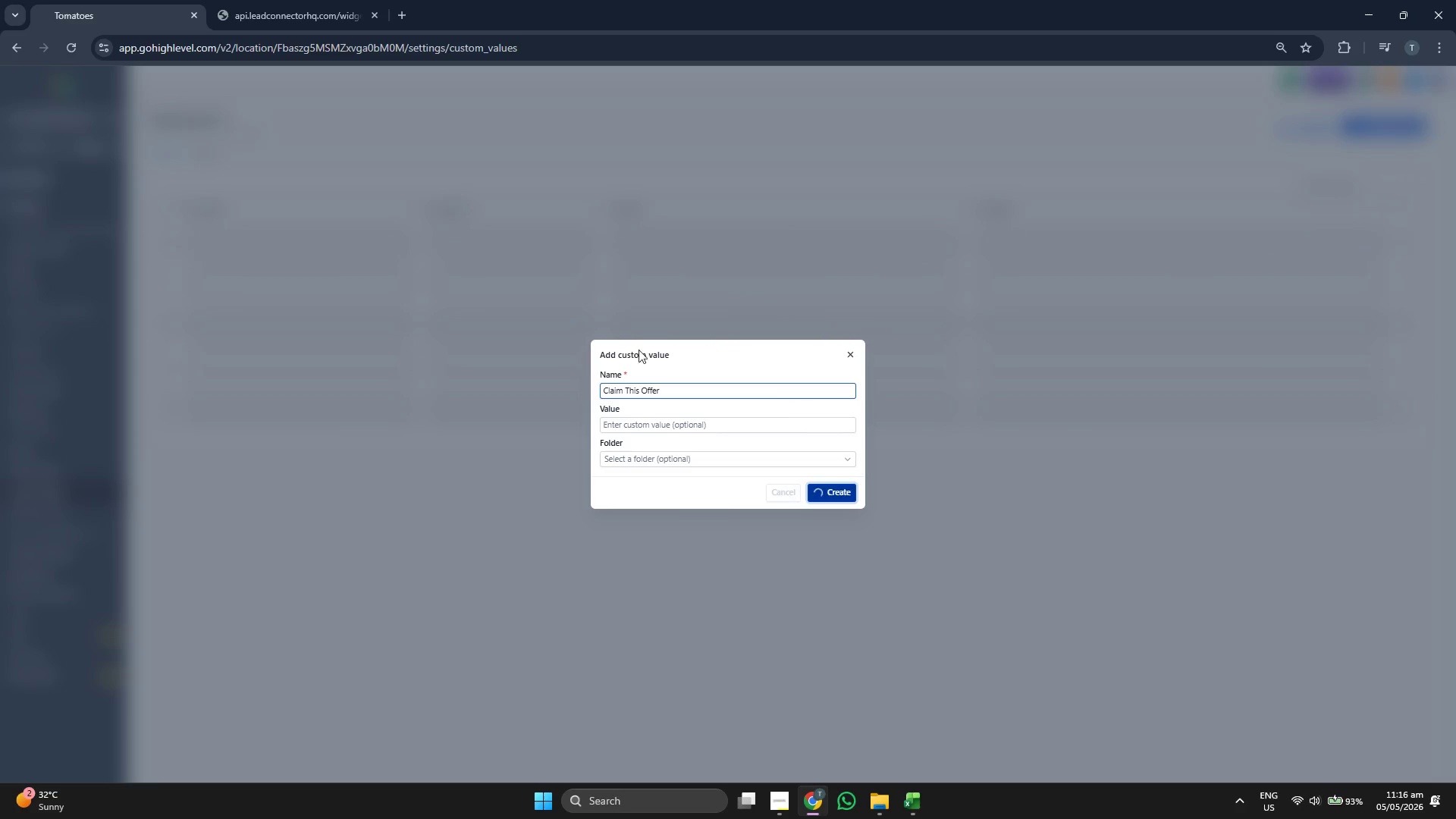 
wait(6.07)
 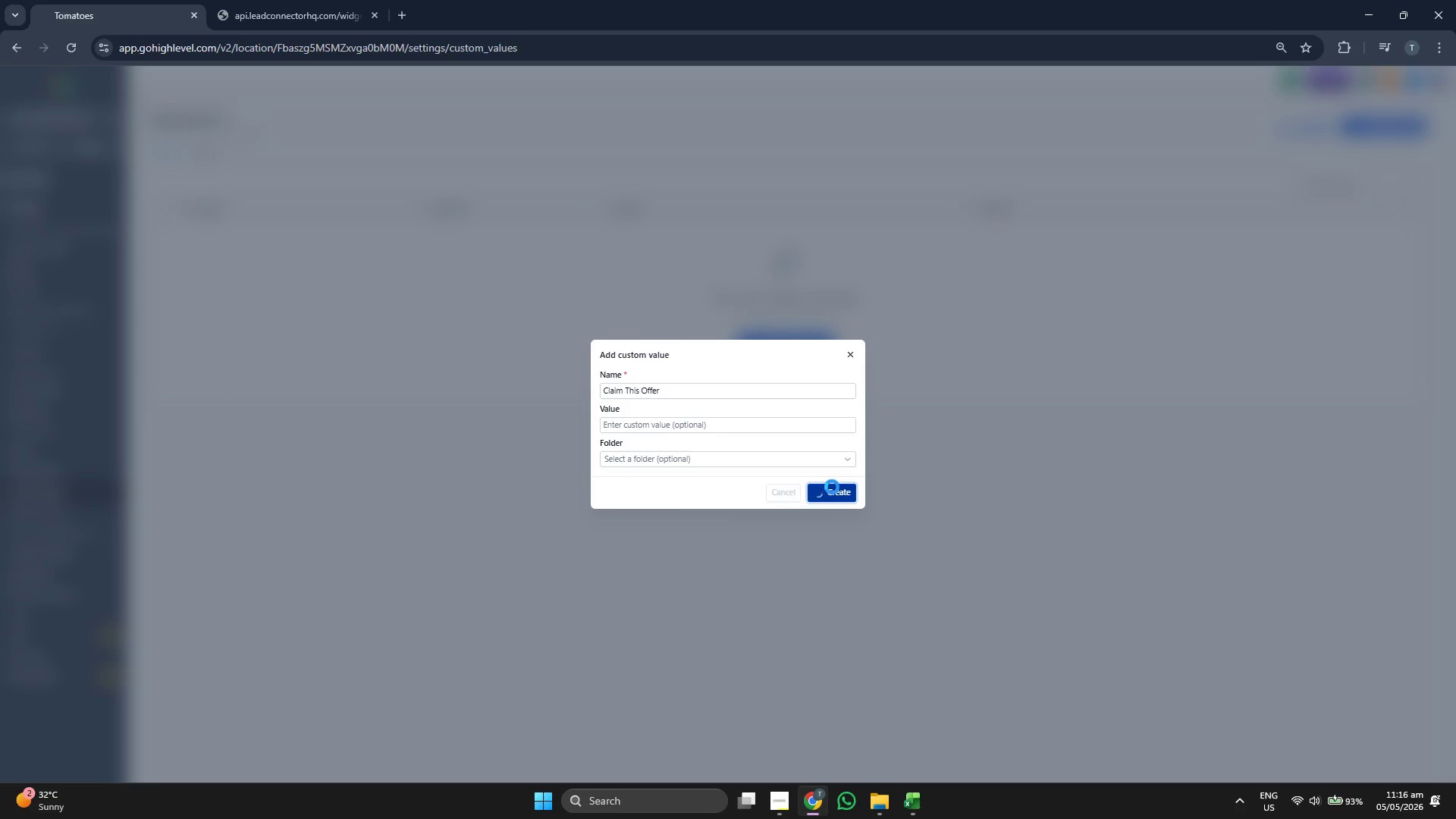 
mouse_move([80, 184])
 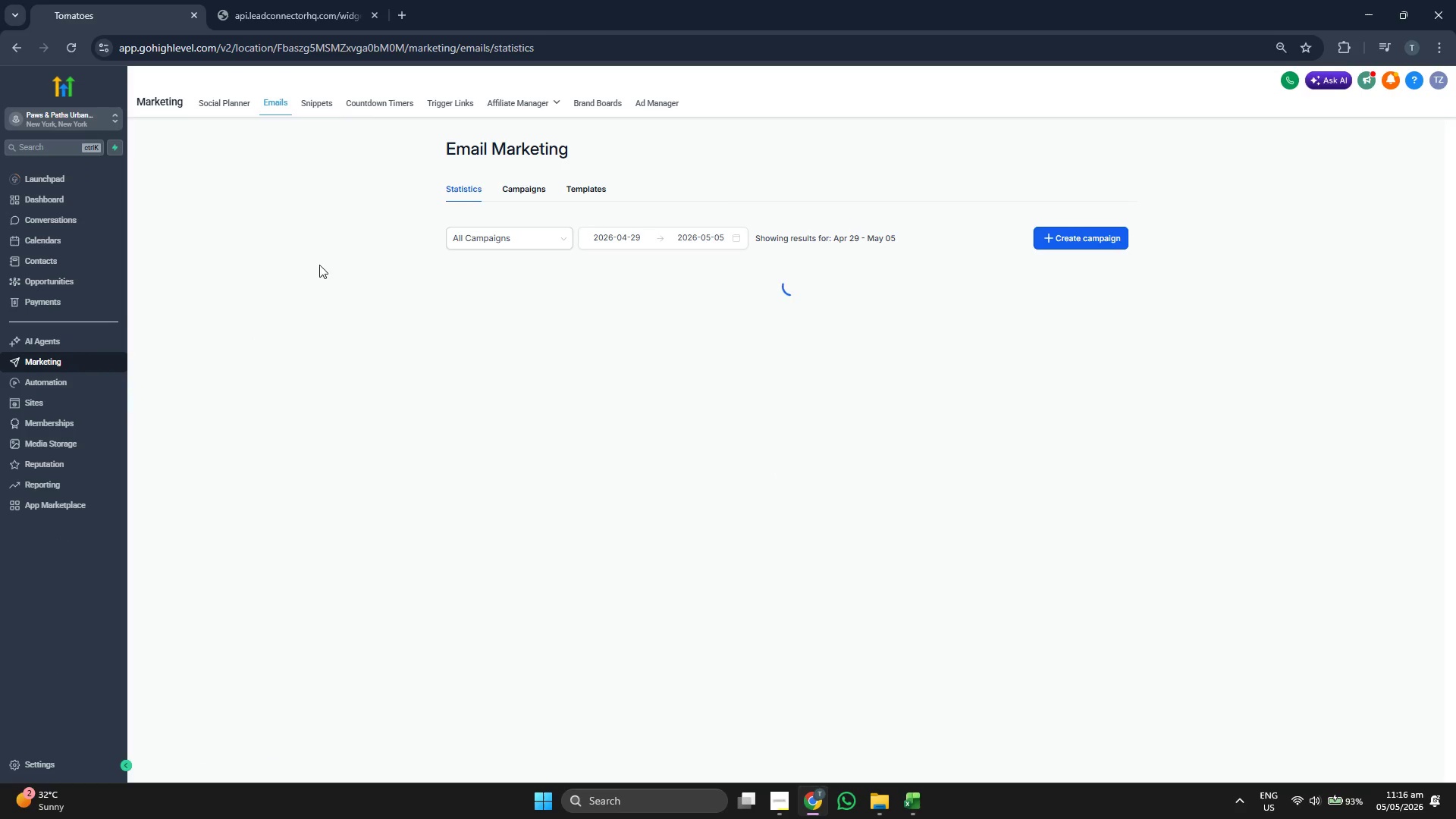 
left_click([453, 105])
 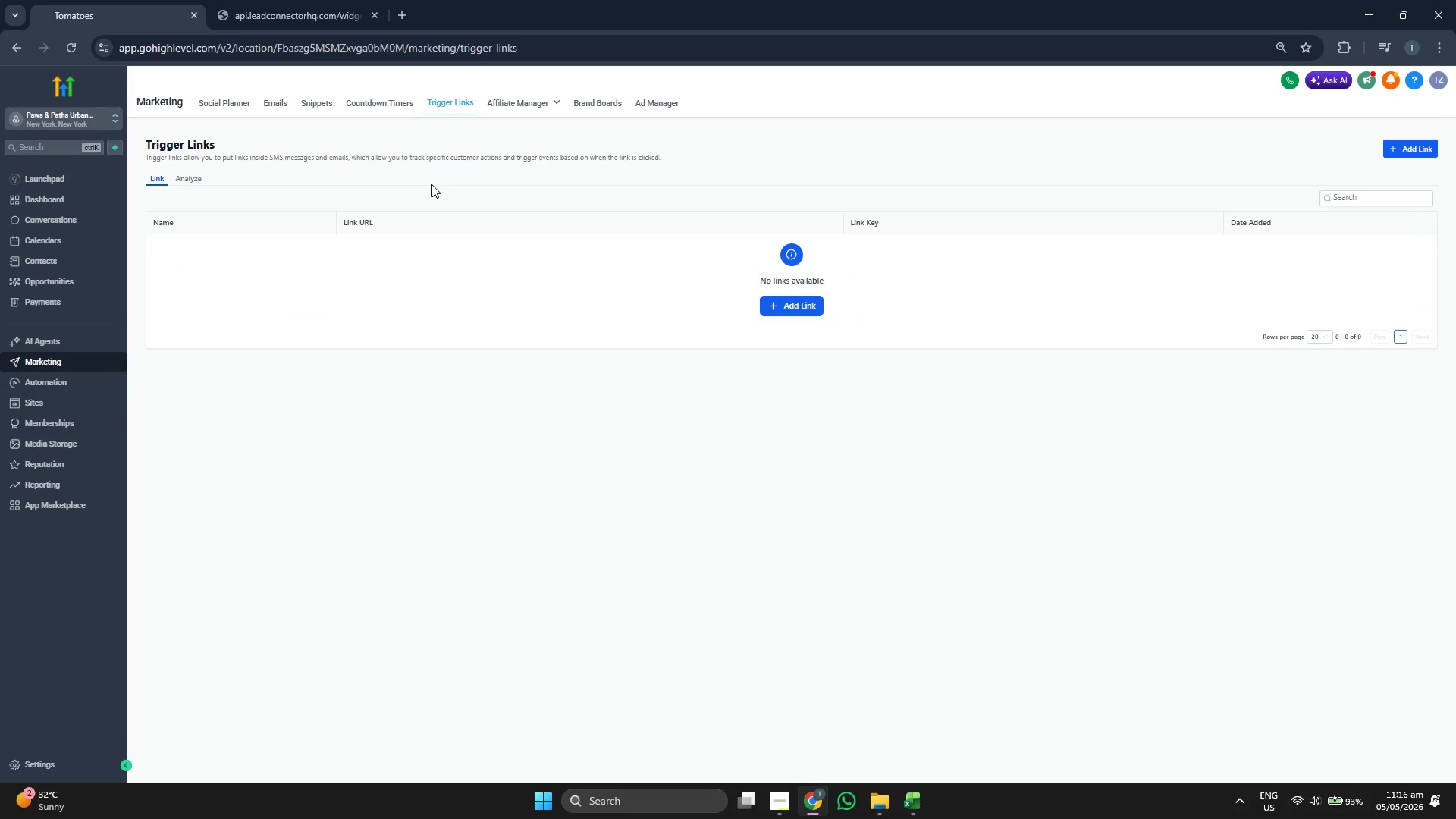 
left_click([783, 314])
 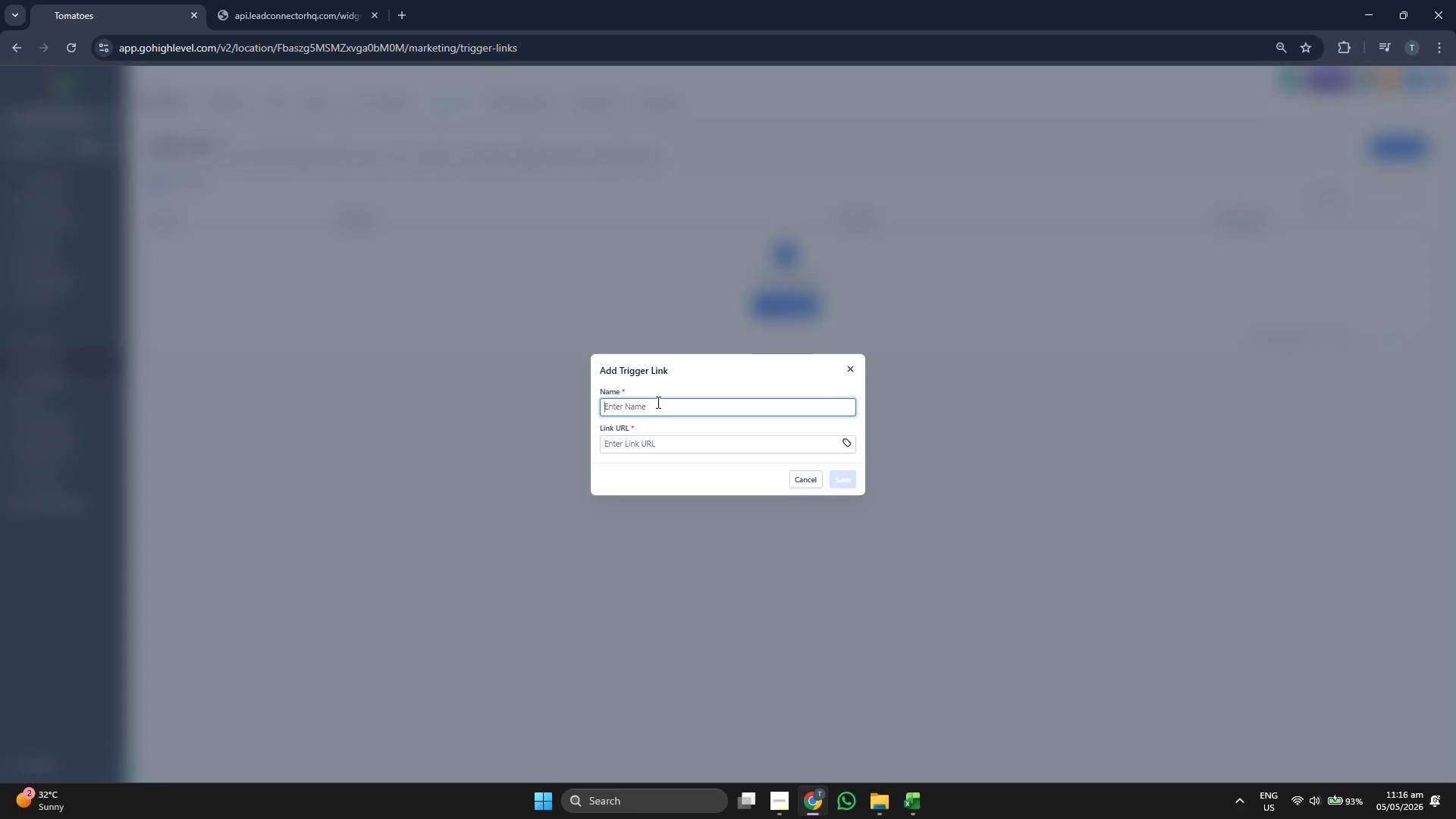 
type(View Availability)
 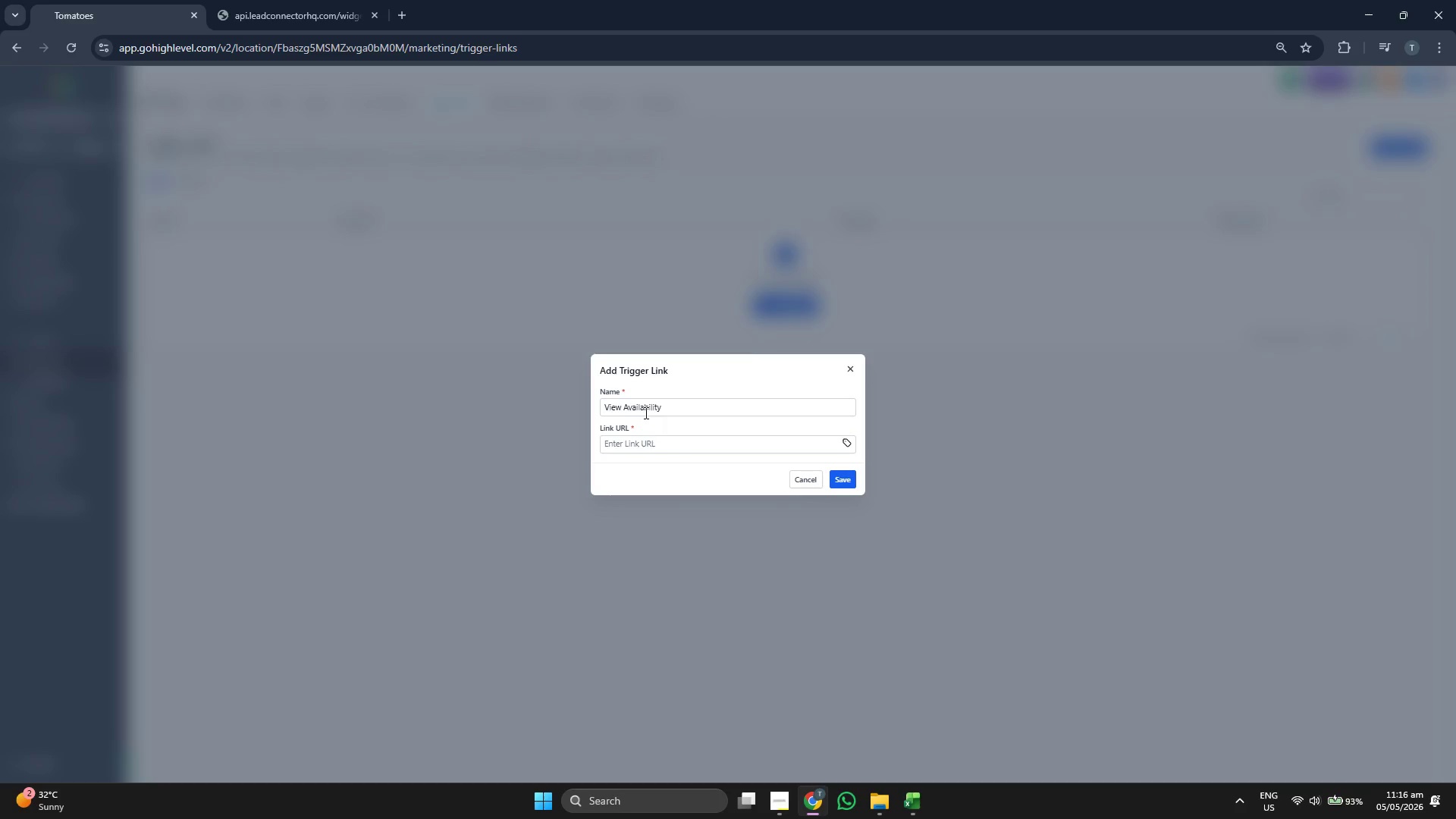 
double_click([314, 40])
 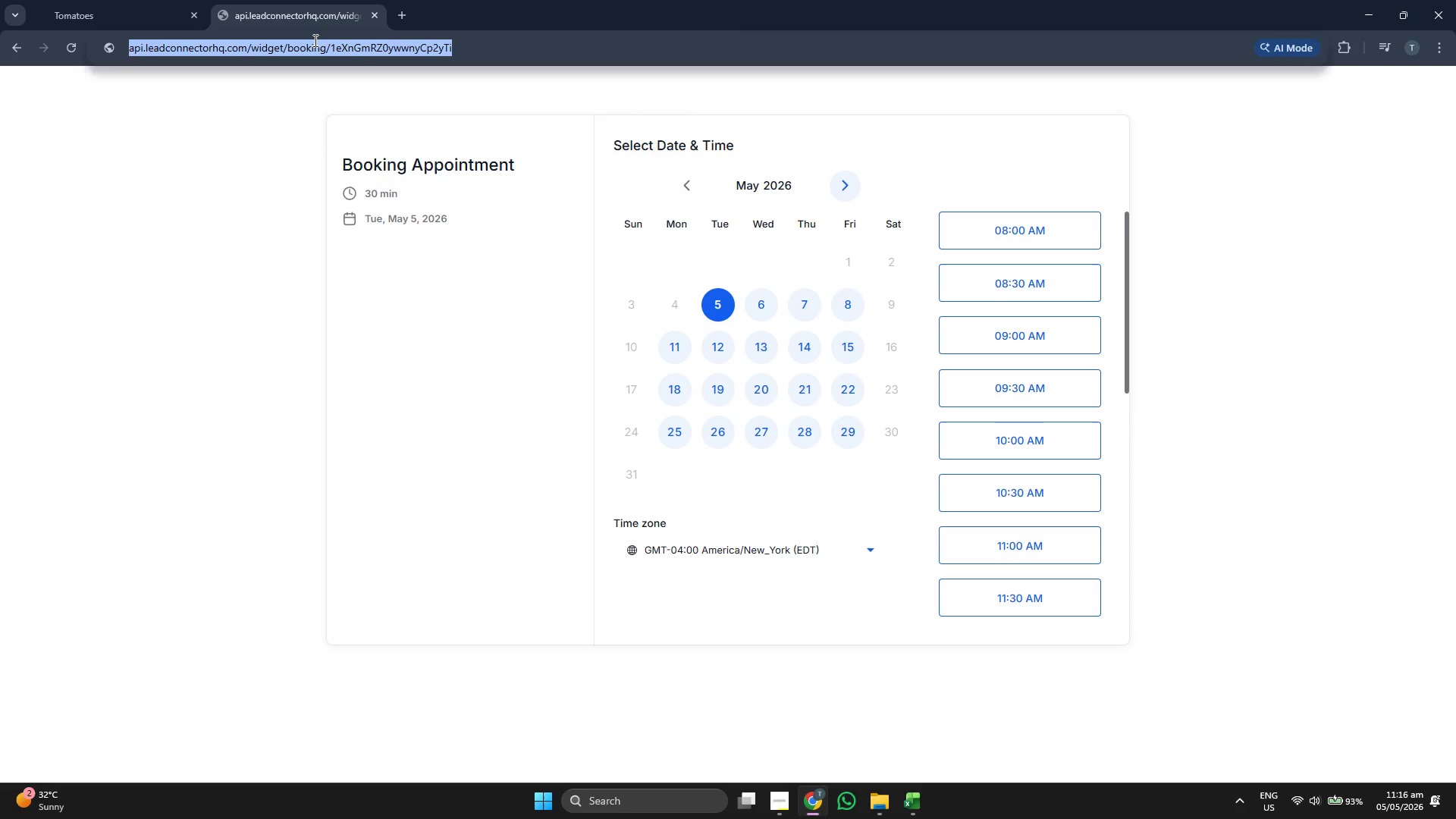 
key(Control+ControlLeft)
 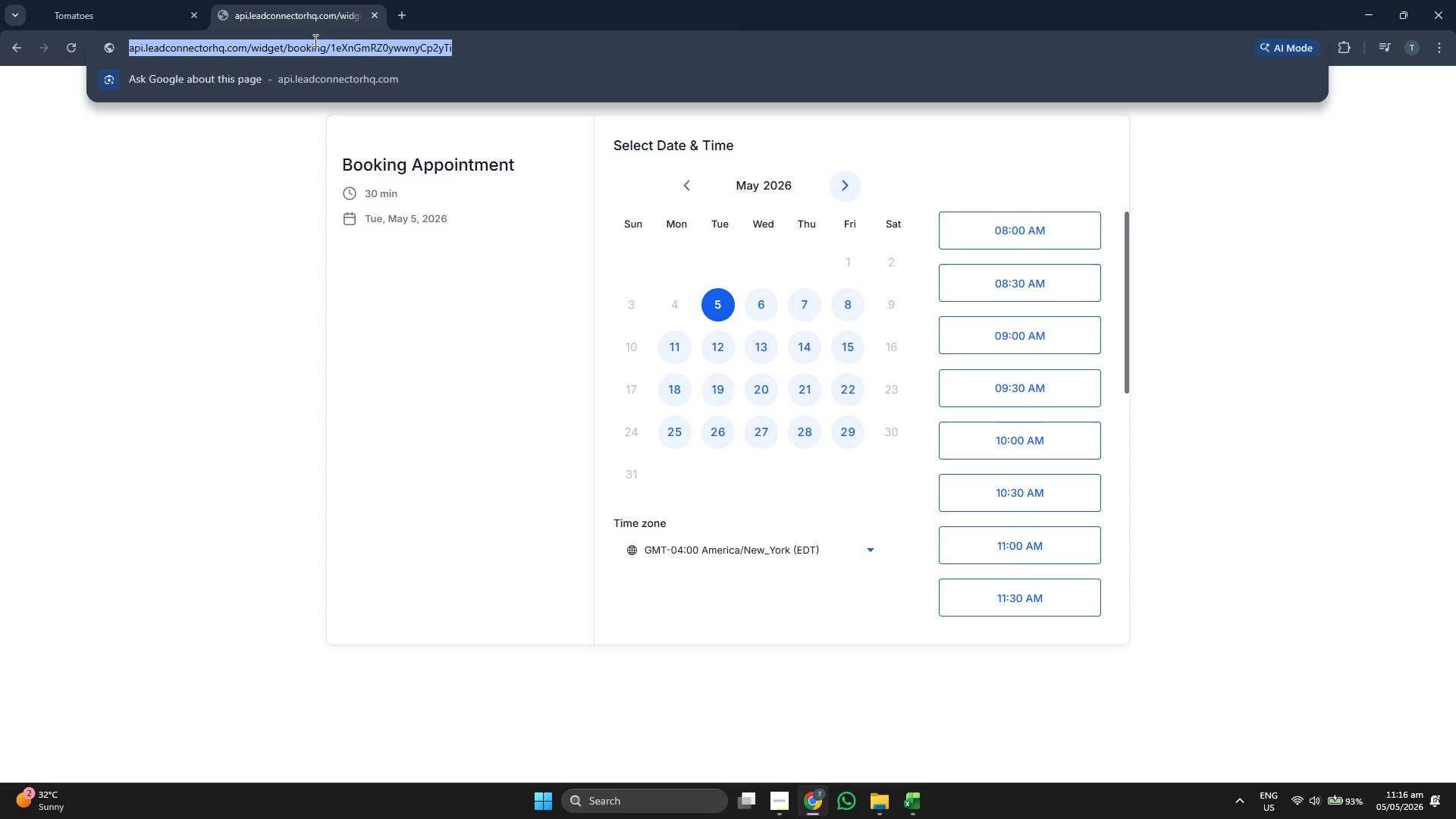 
key(Control+C)
 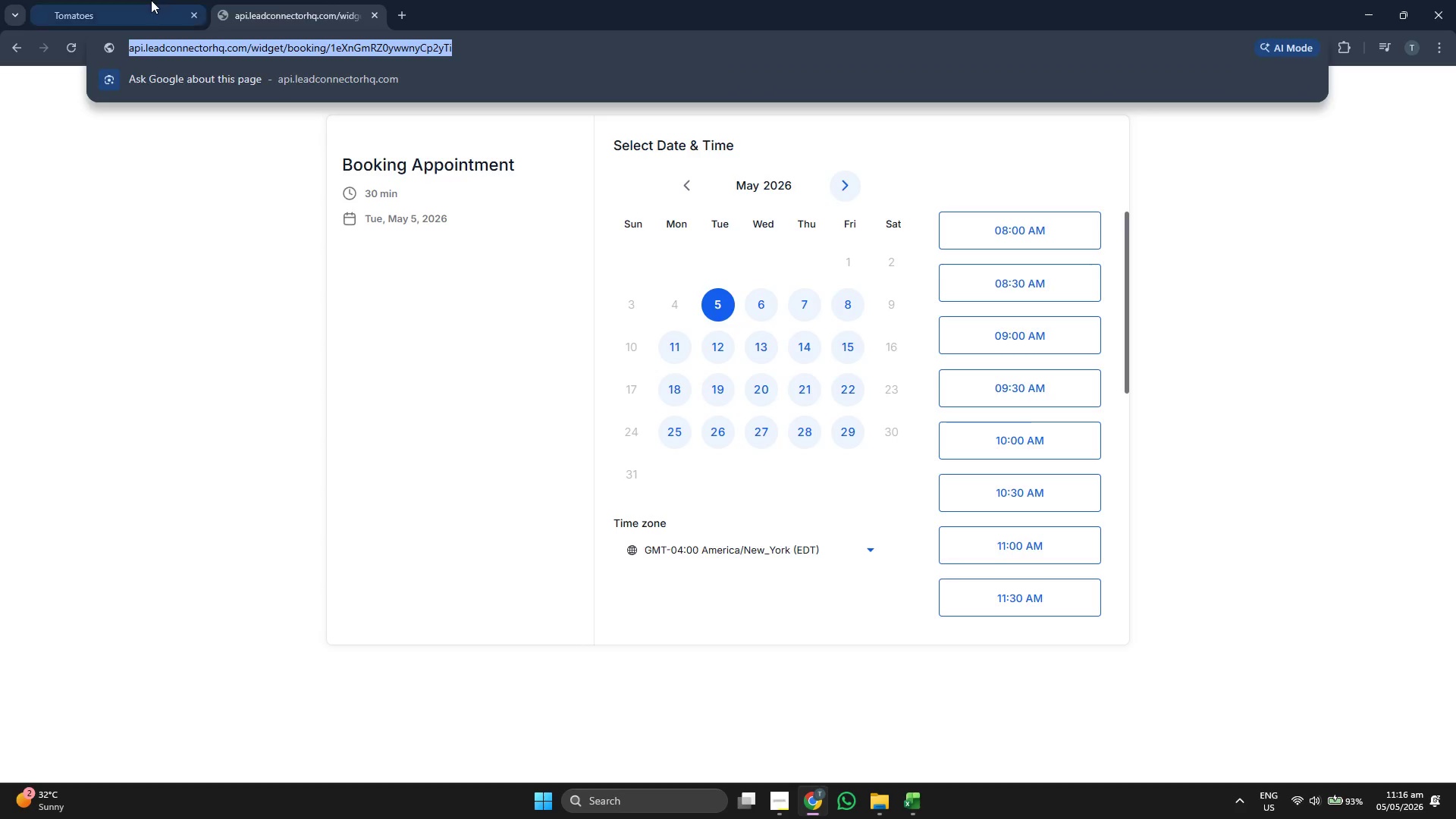 
left_click([149, 0])
 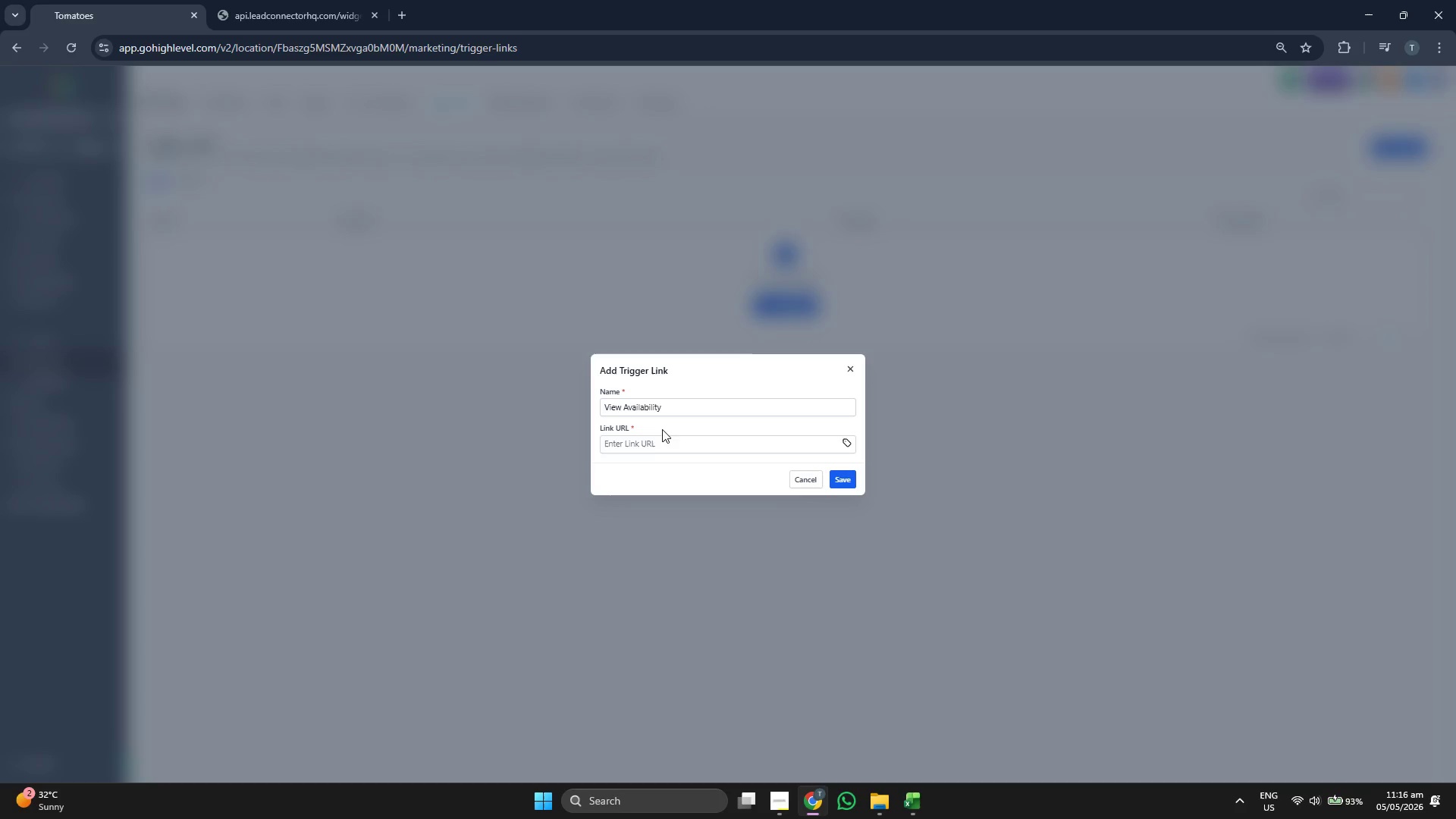 
left_click([670, 446])
 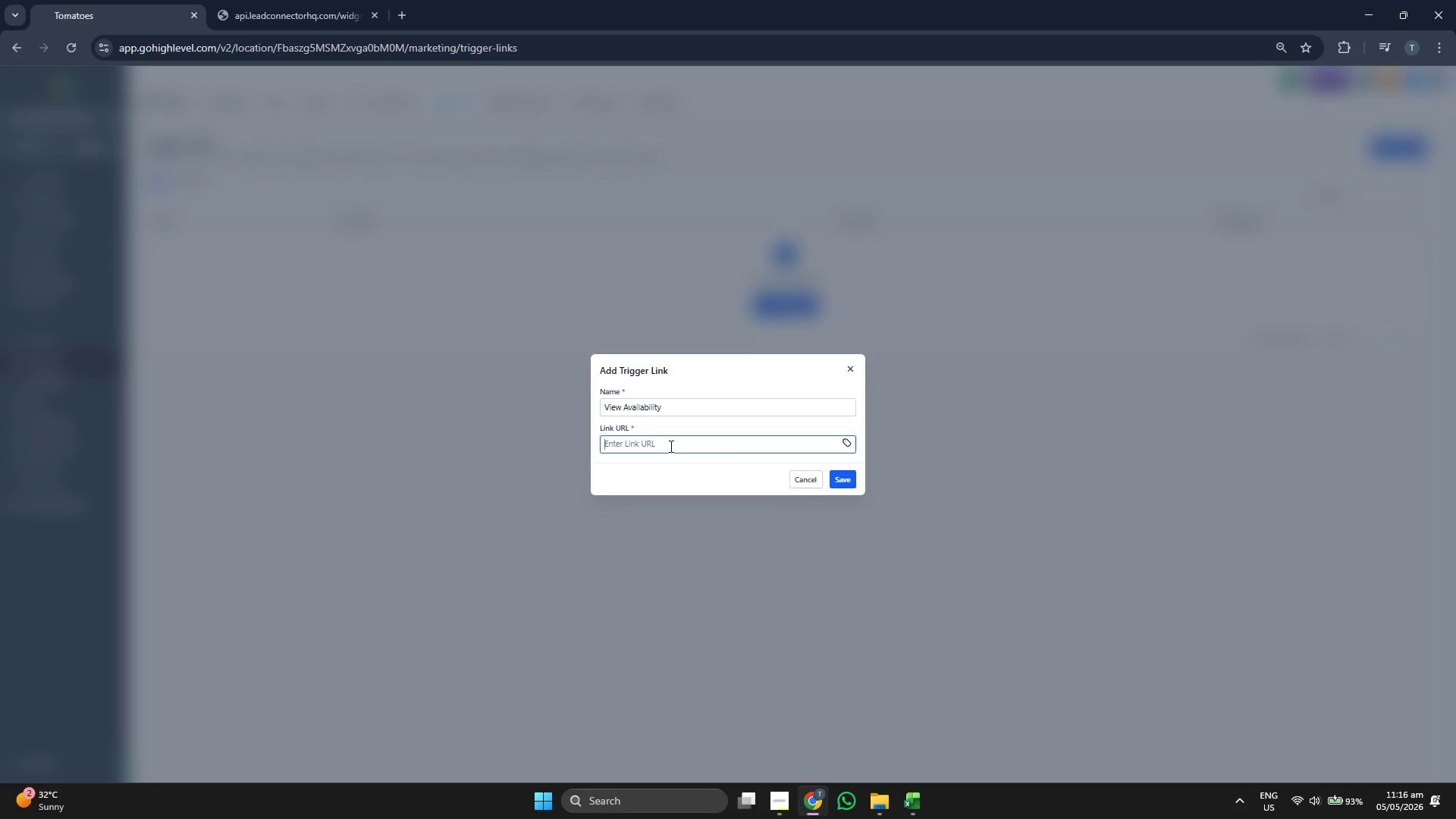 
key(Control+ControlLeft)
 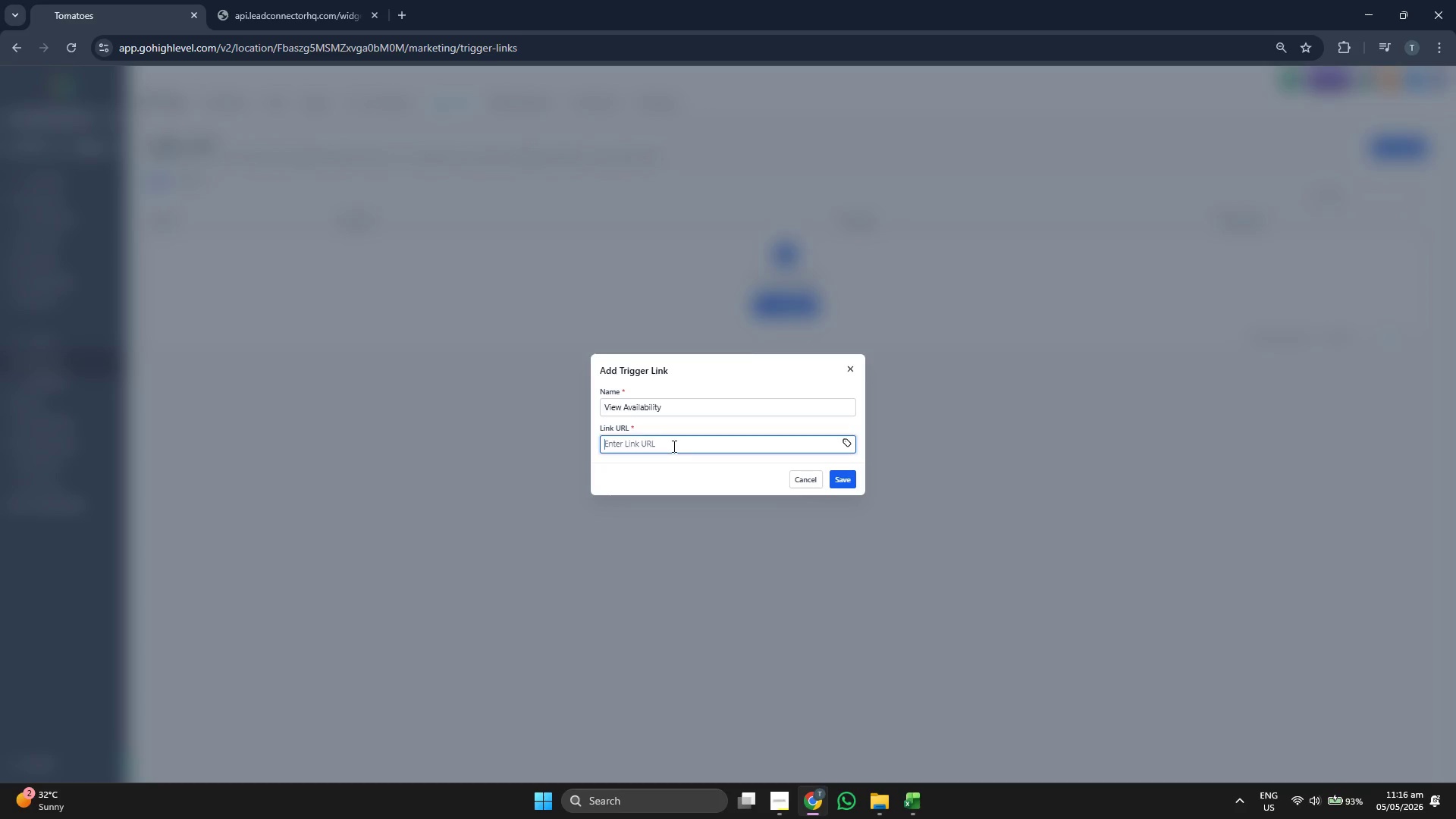 
key(Control+V)
 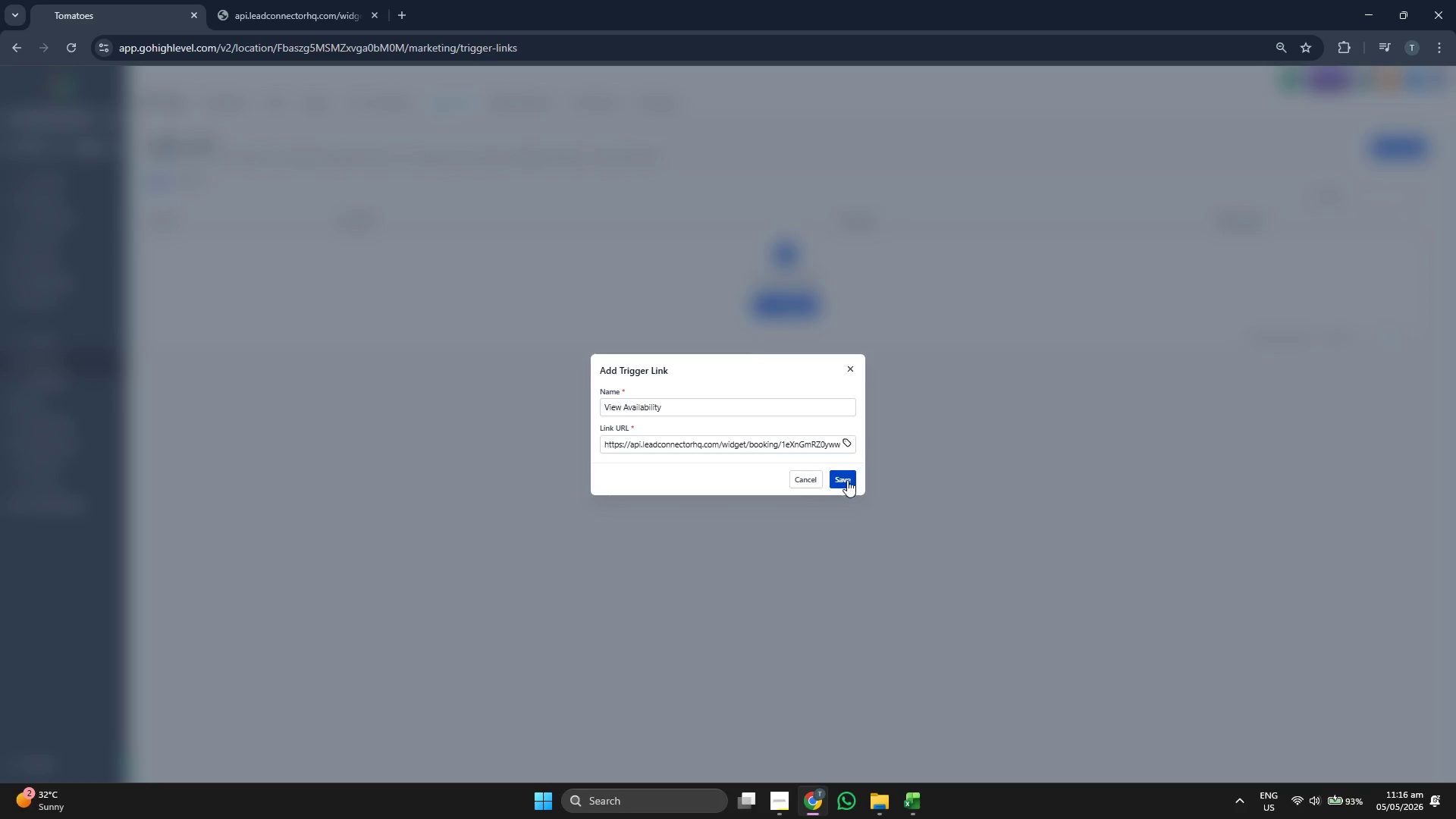 
left_click([847, 480])
 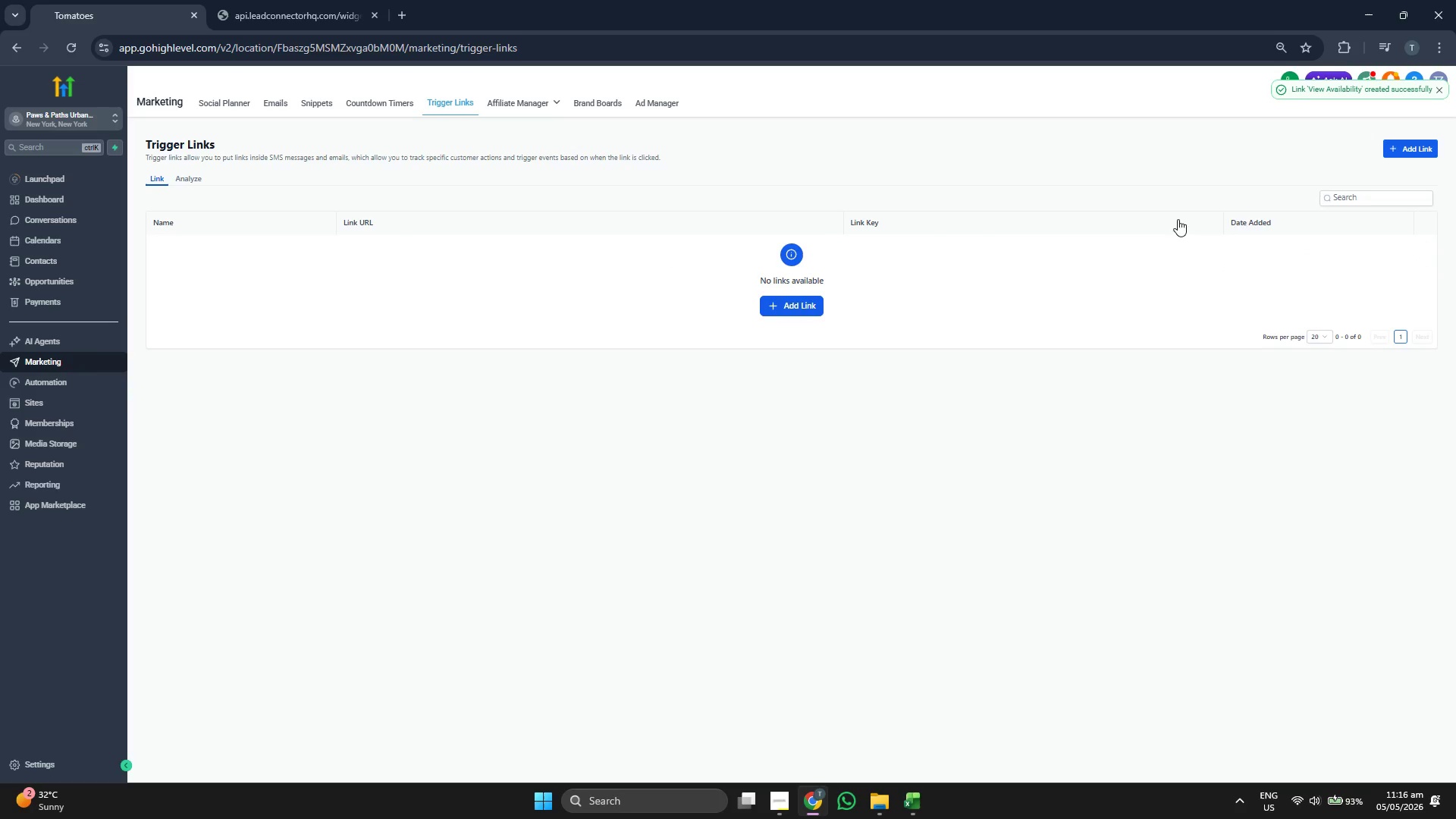 
wait(6.98)
 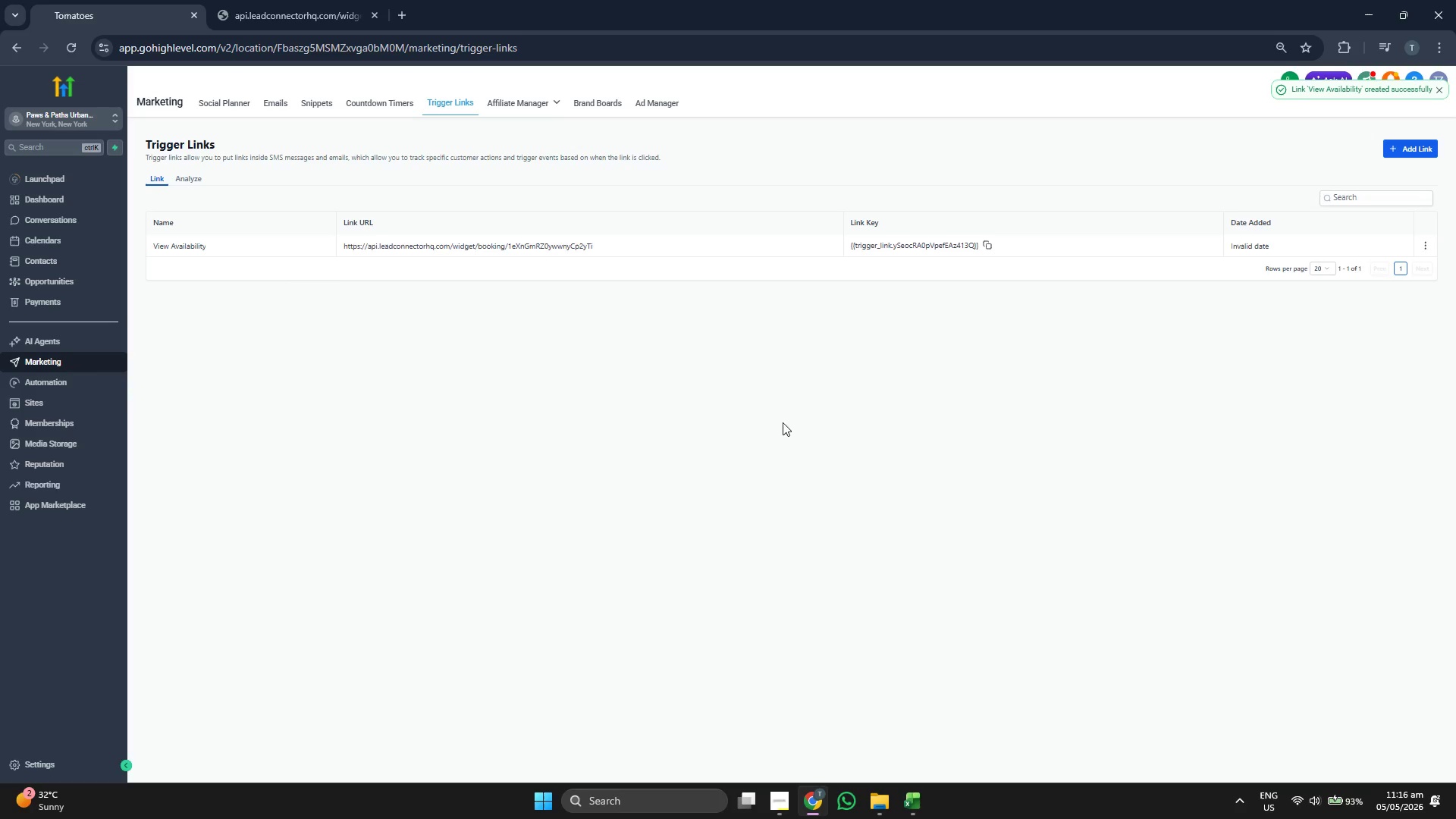 
left_click([784, 300])
 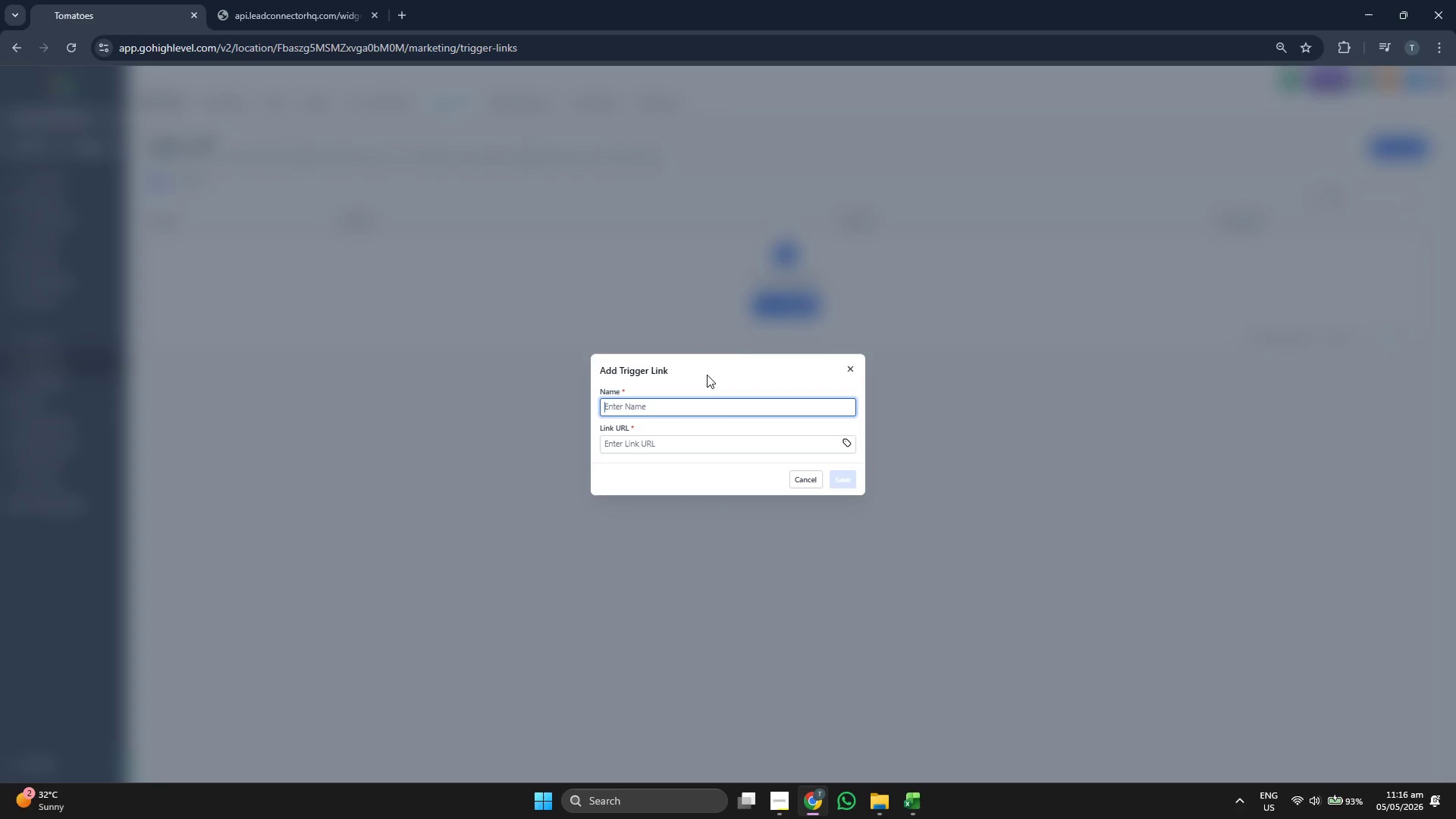 
type(Book Now)
 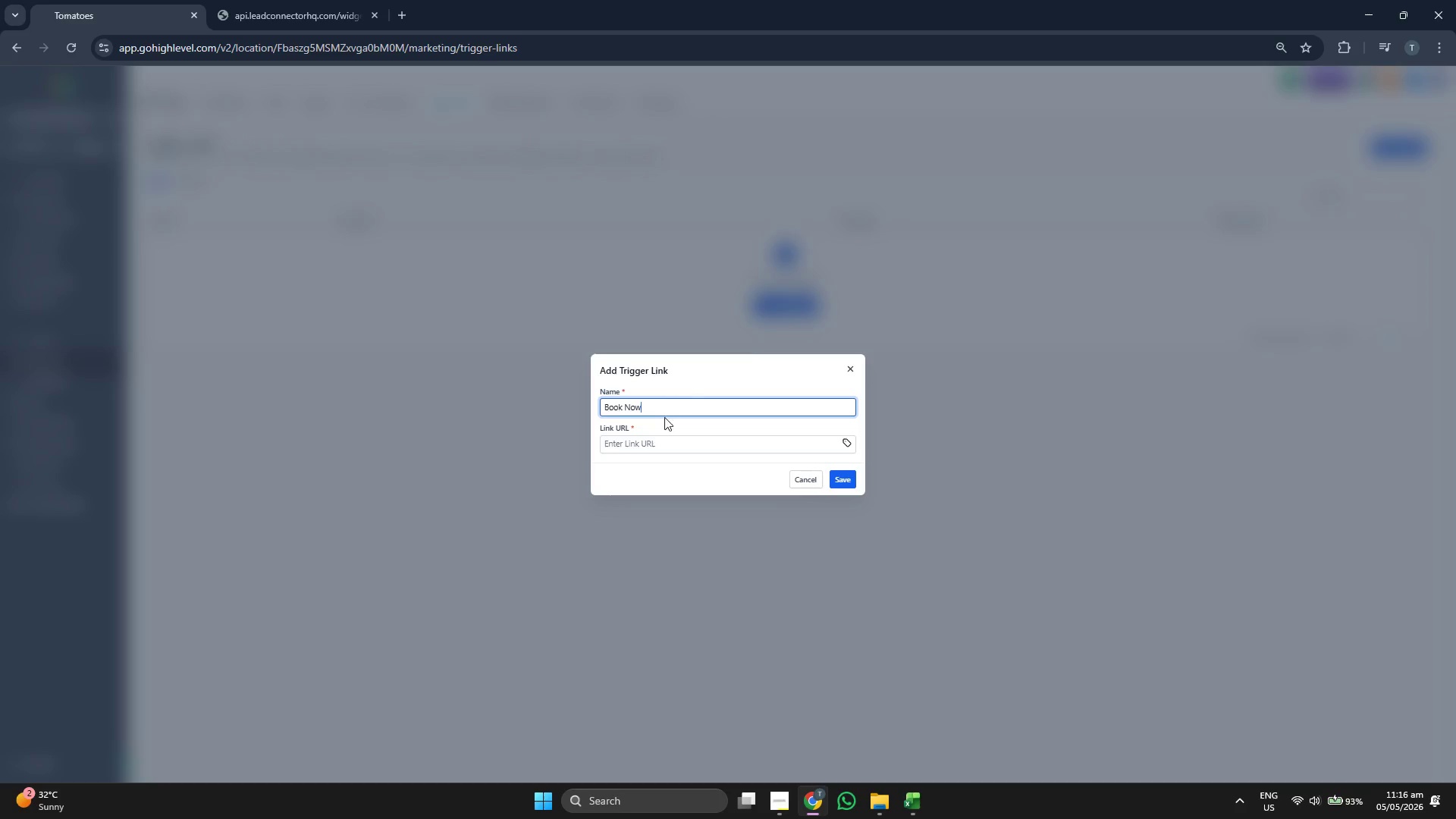 
key(Control+ControlLeft)